 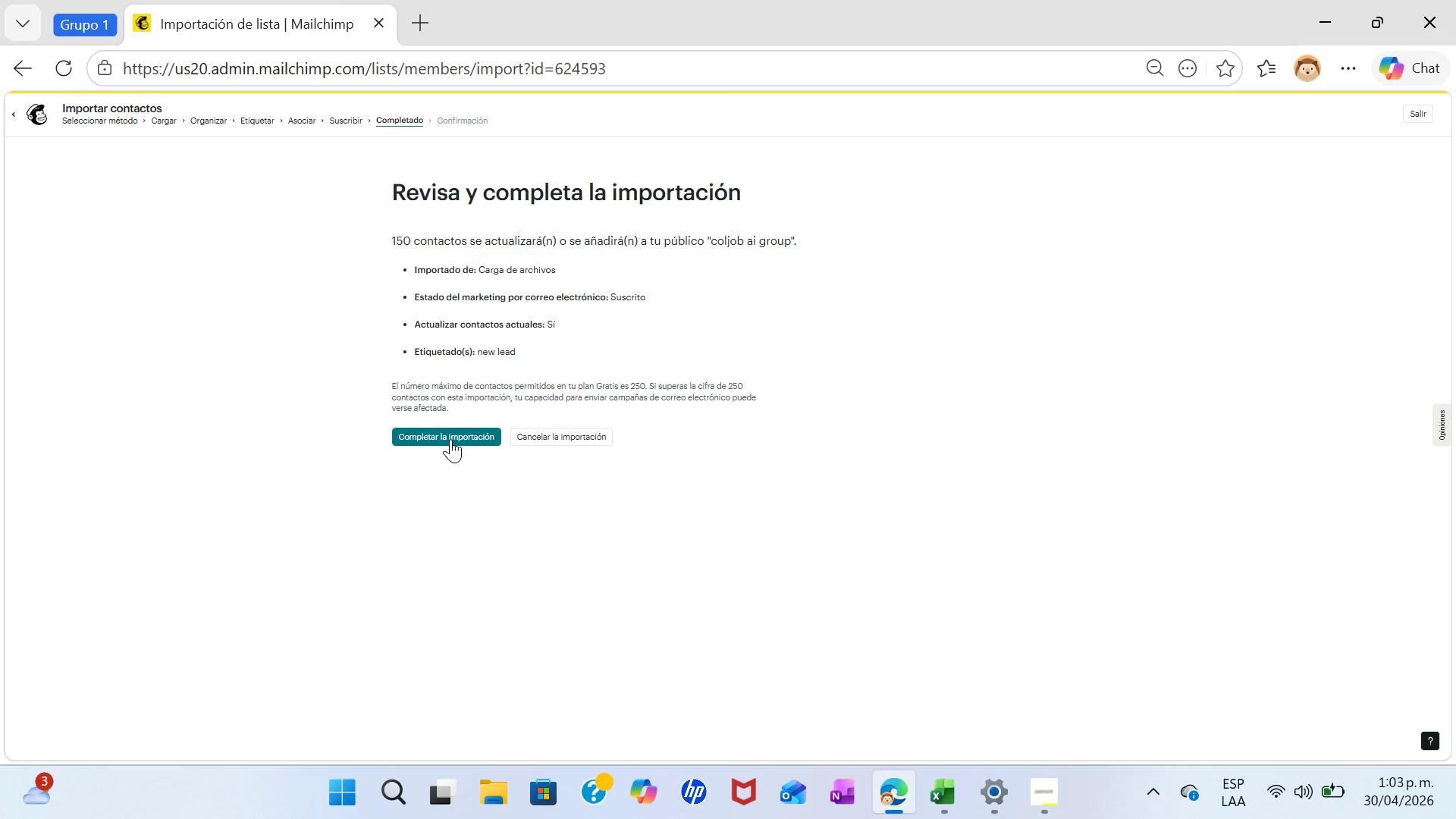 
left_click([429, 307])
 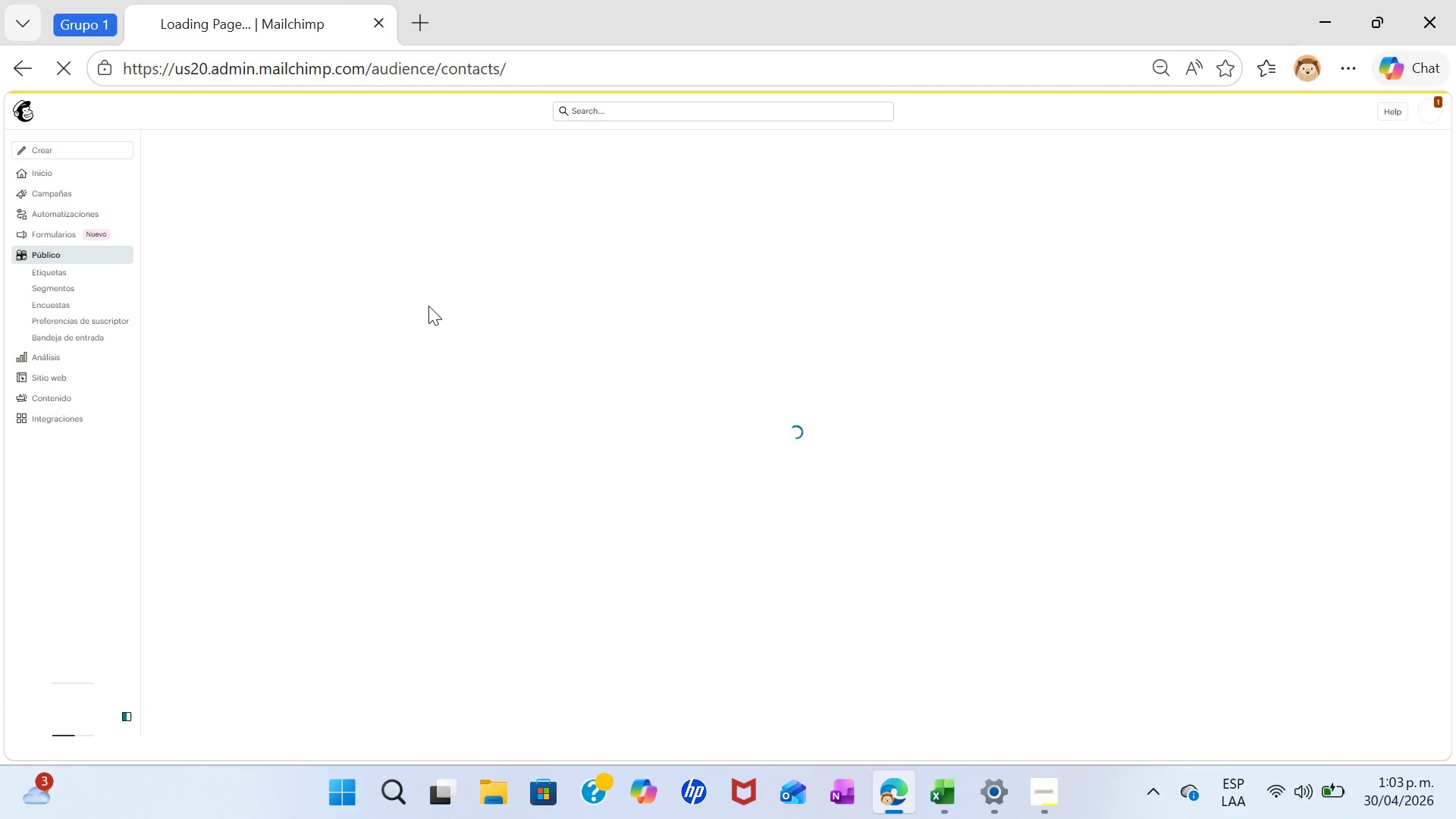 
wait(9.11)
 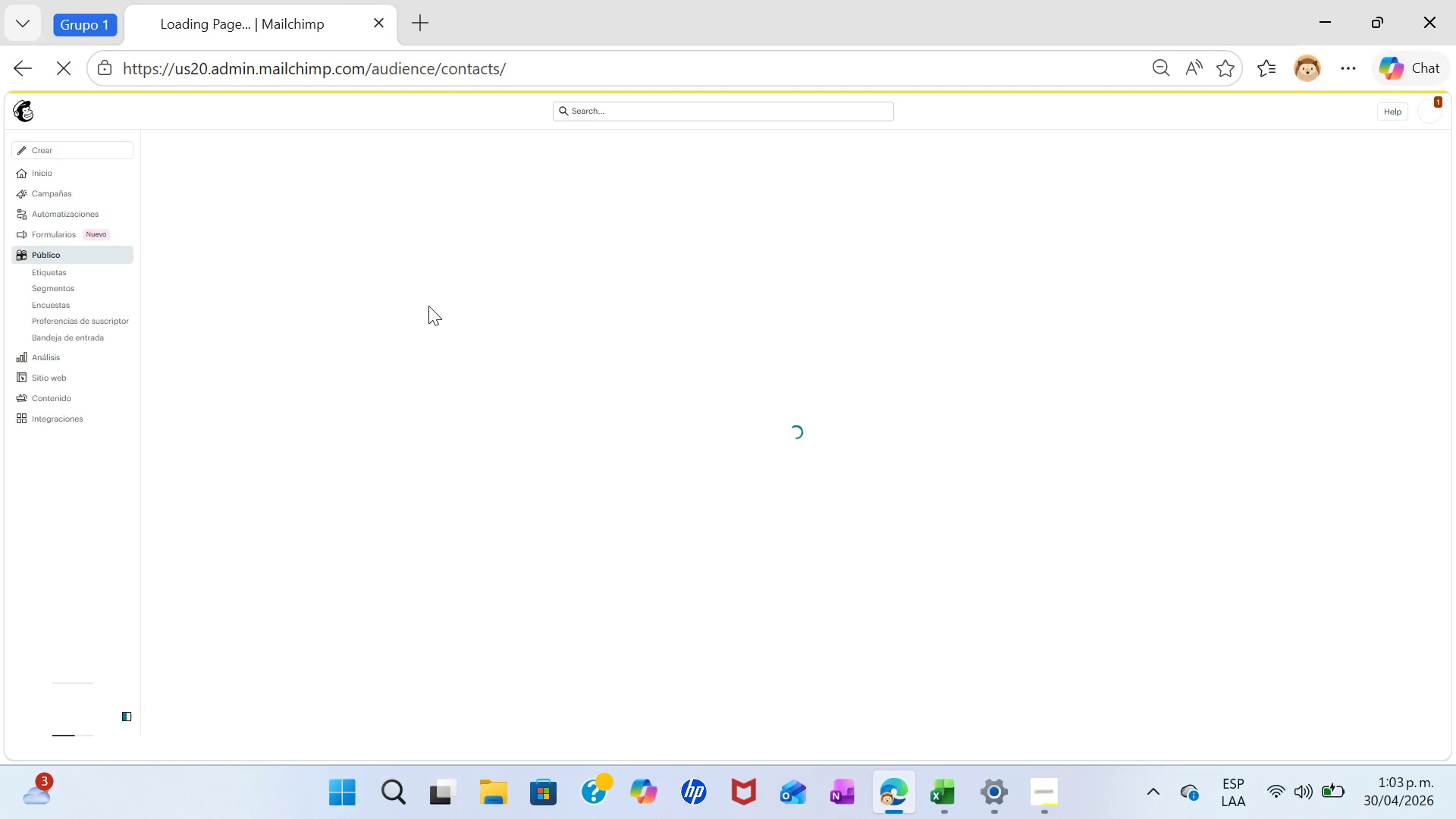 
scroll: coordinate [1015, 453], scroll_direction: down, amount: 2.0
 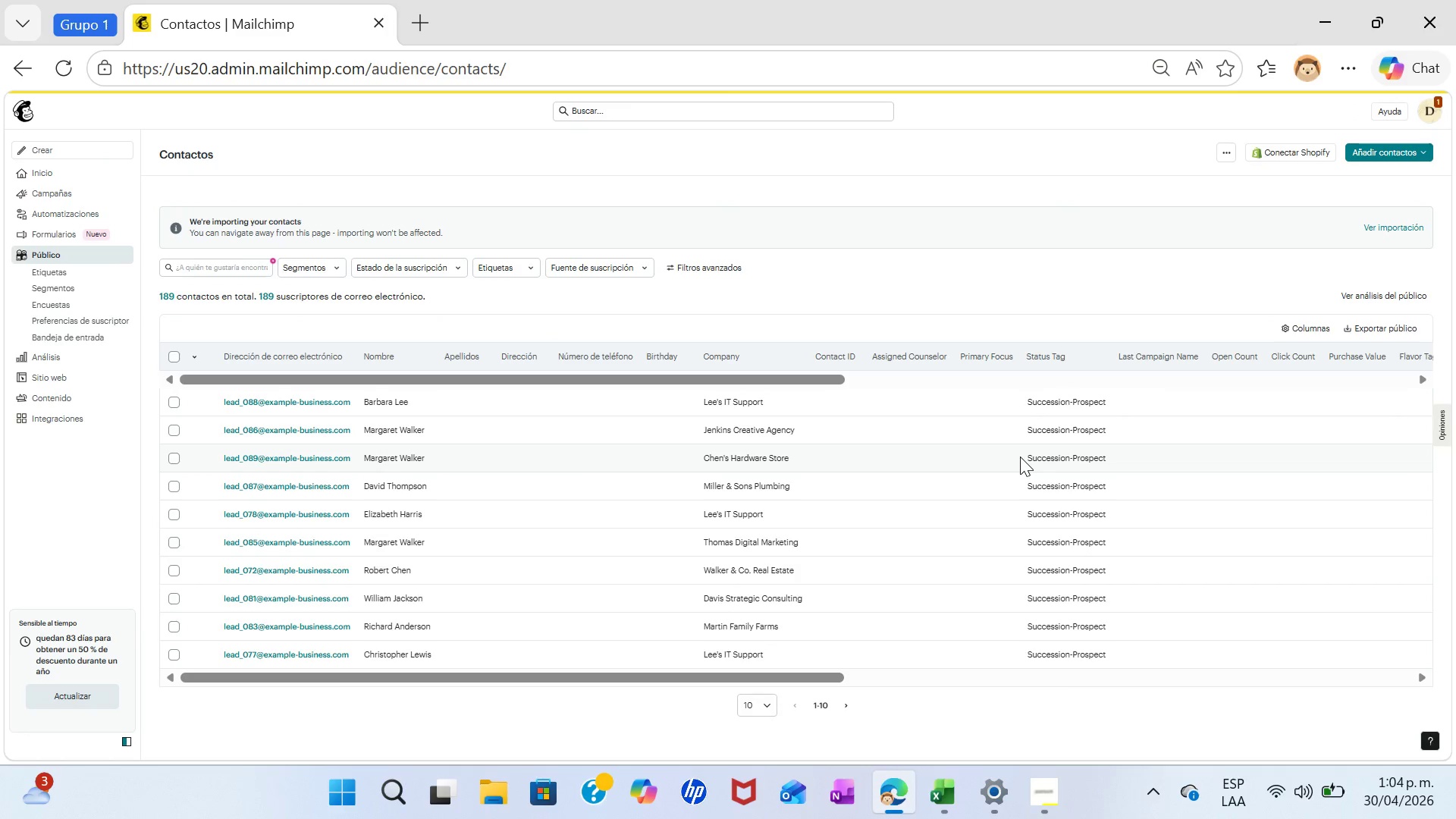 
wait(8.51)
 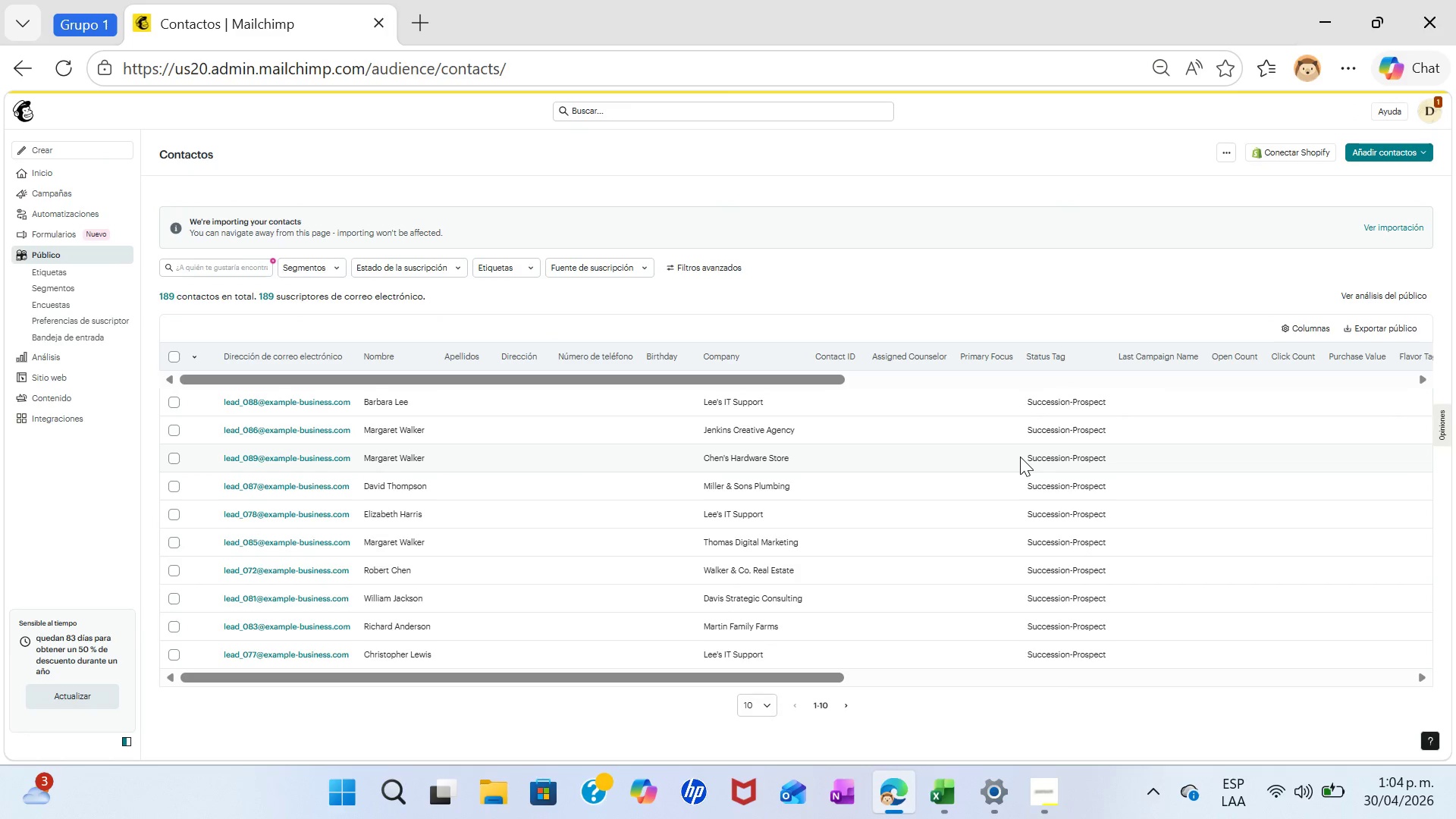 
mouse_move([79, 190])
 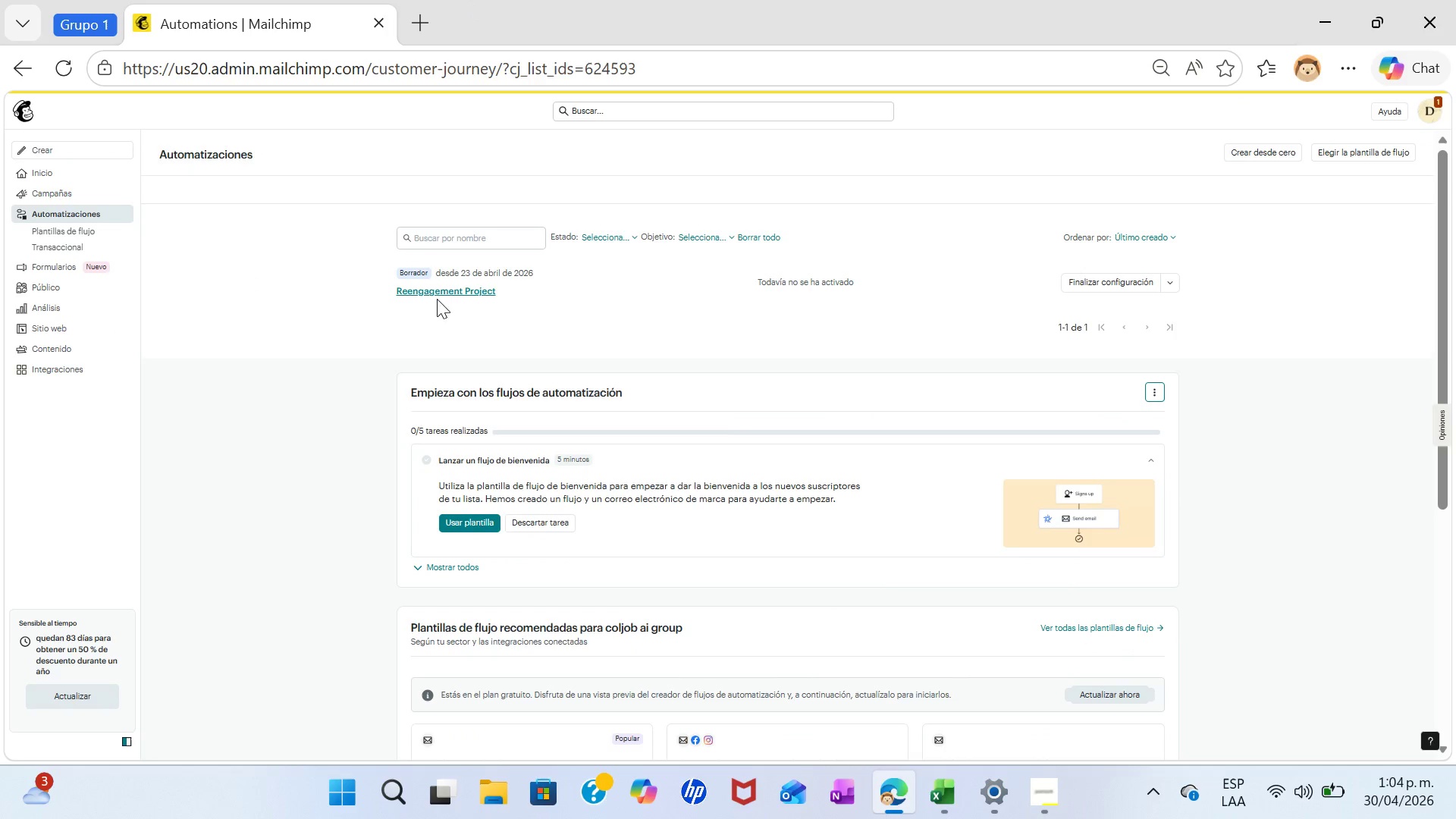 
left_click([435, 291])
 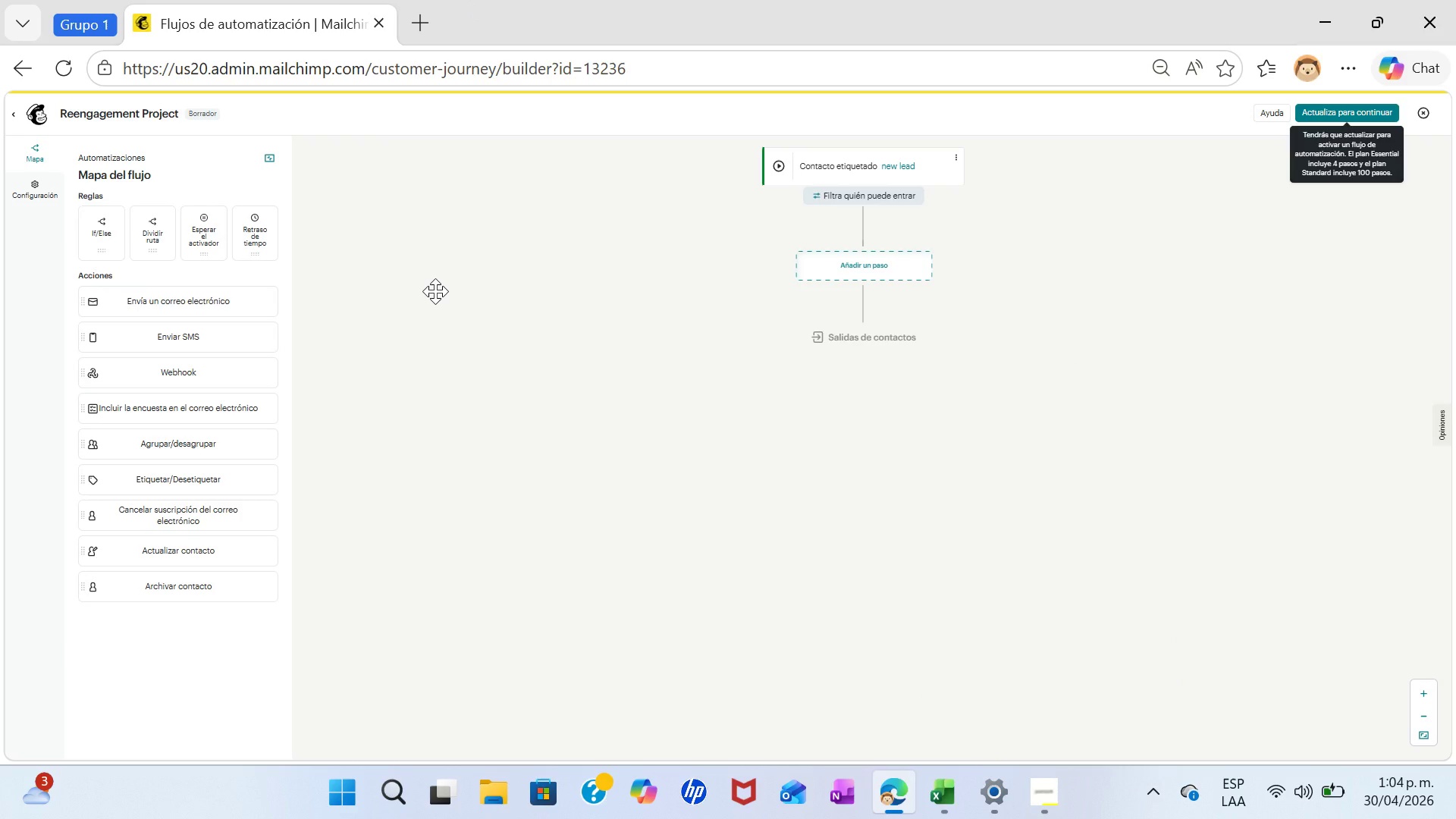 
wait(8.81)
 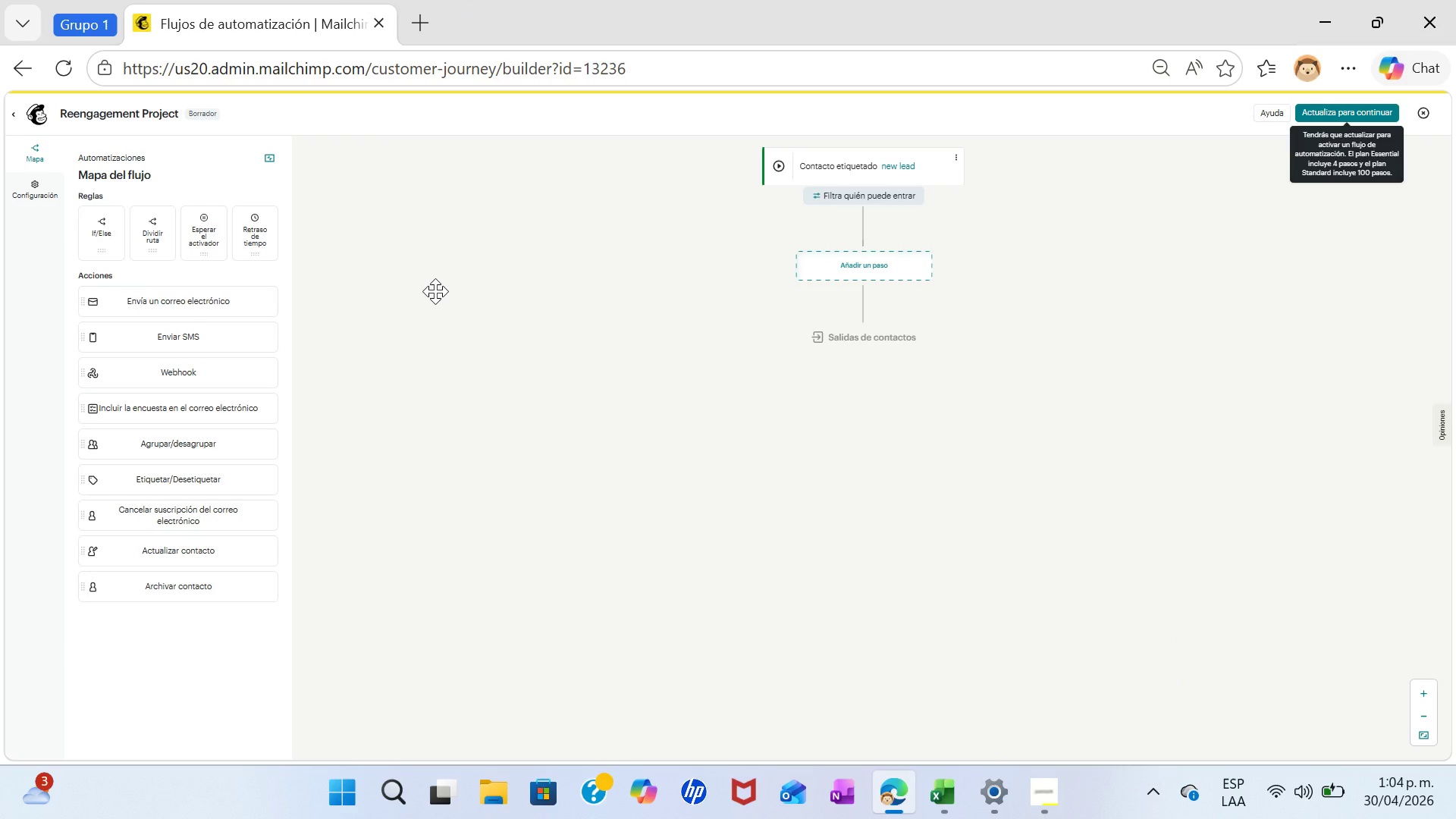 
left_click([858, 265])
 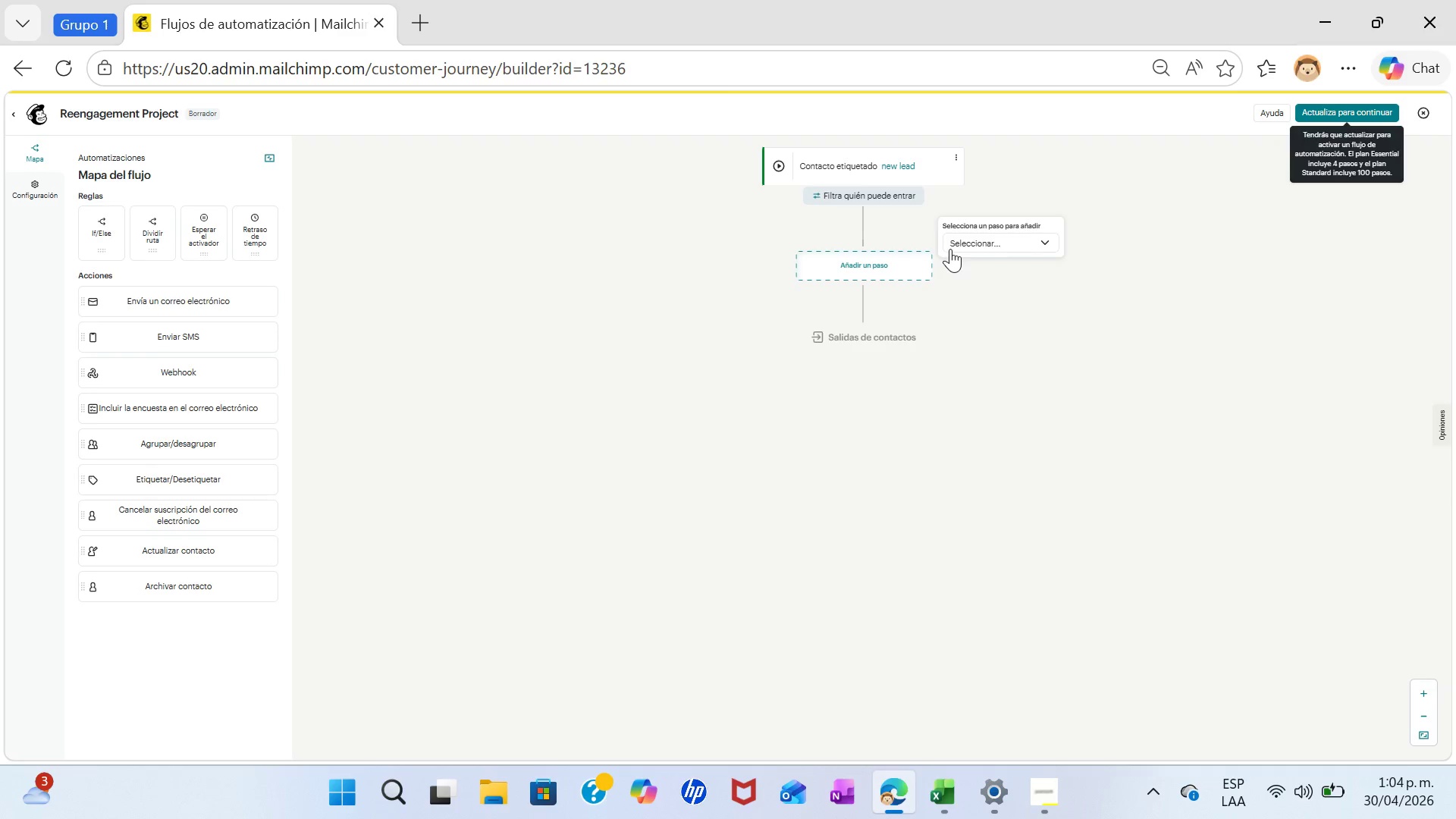 
left_click([962, 243])
 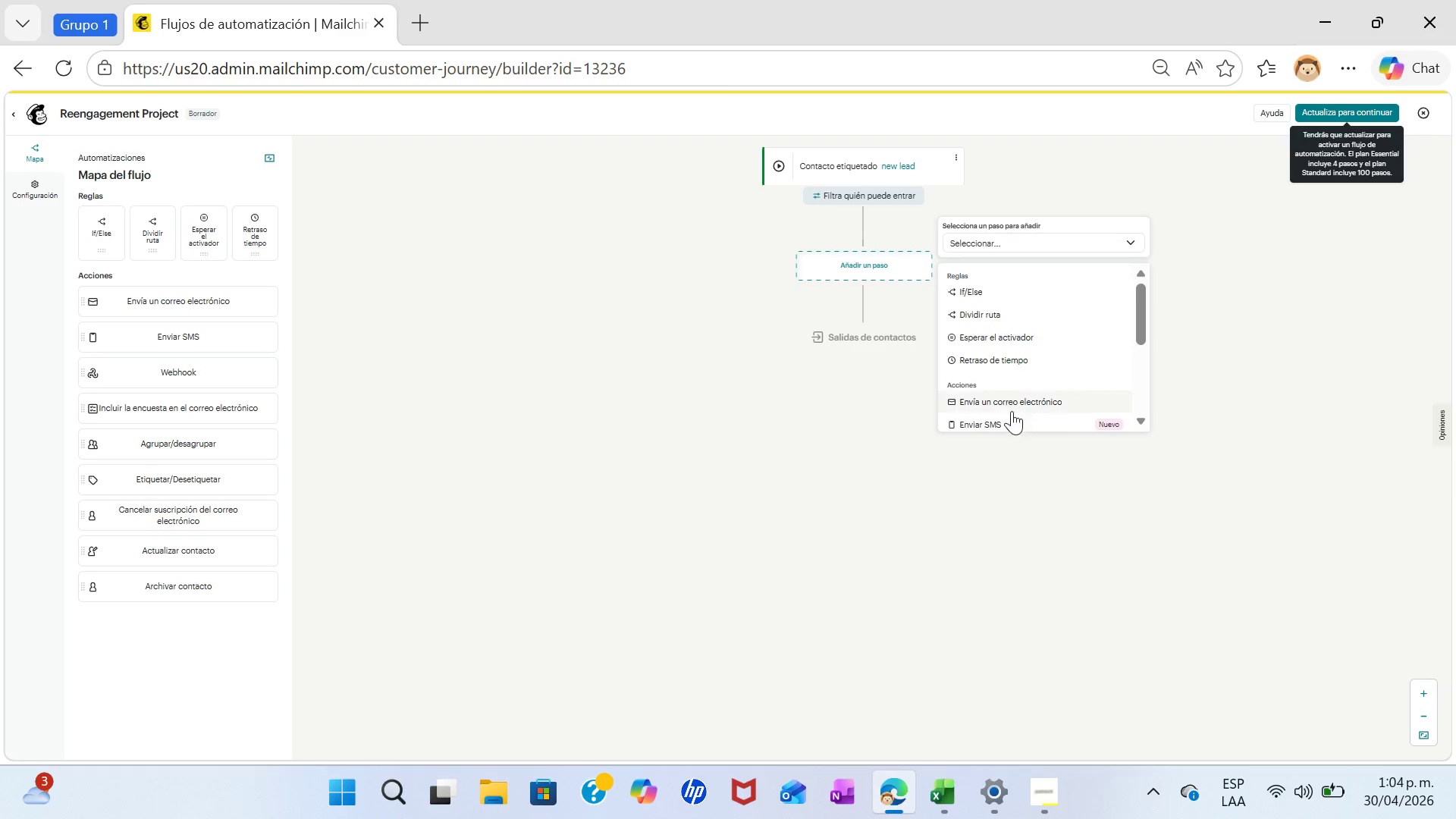 
left_click([1015, 403])
 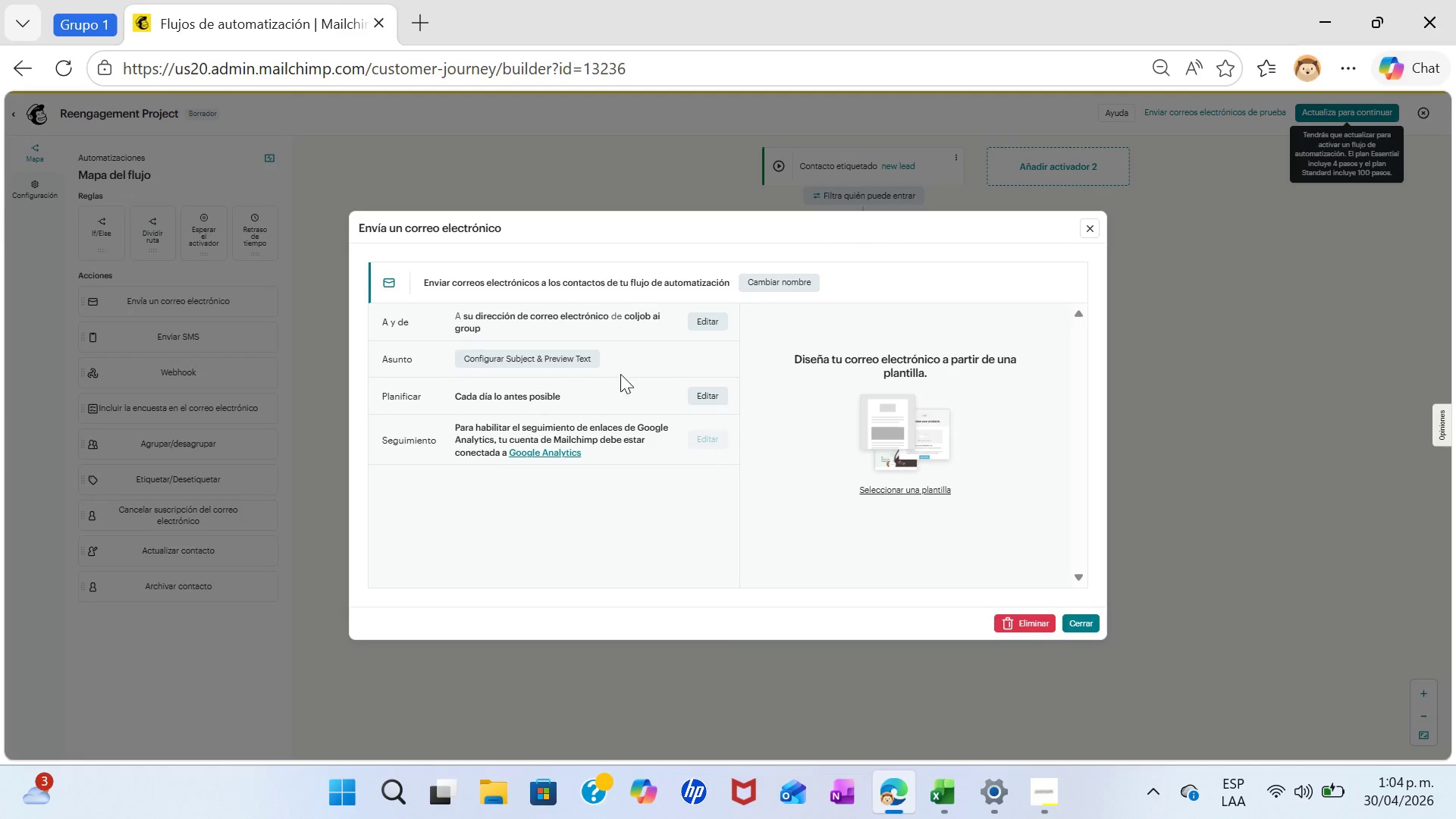 
left_click([579, 355])
 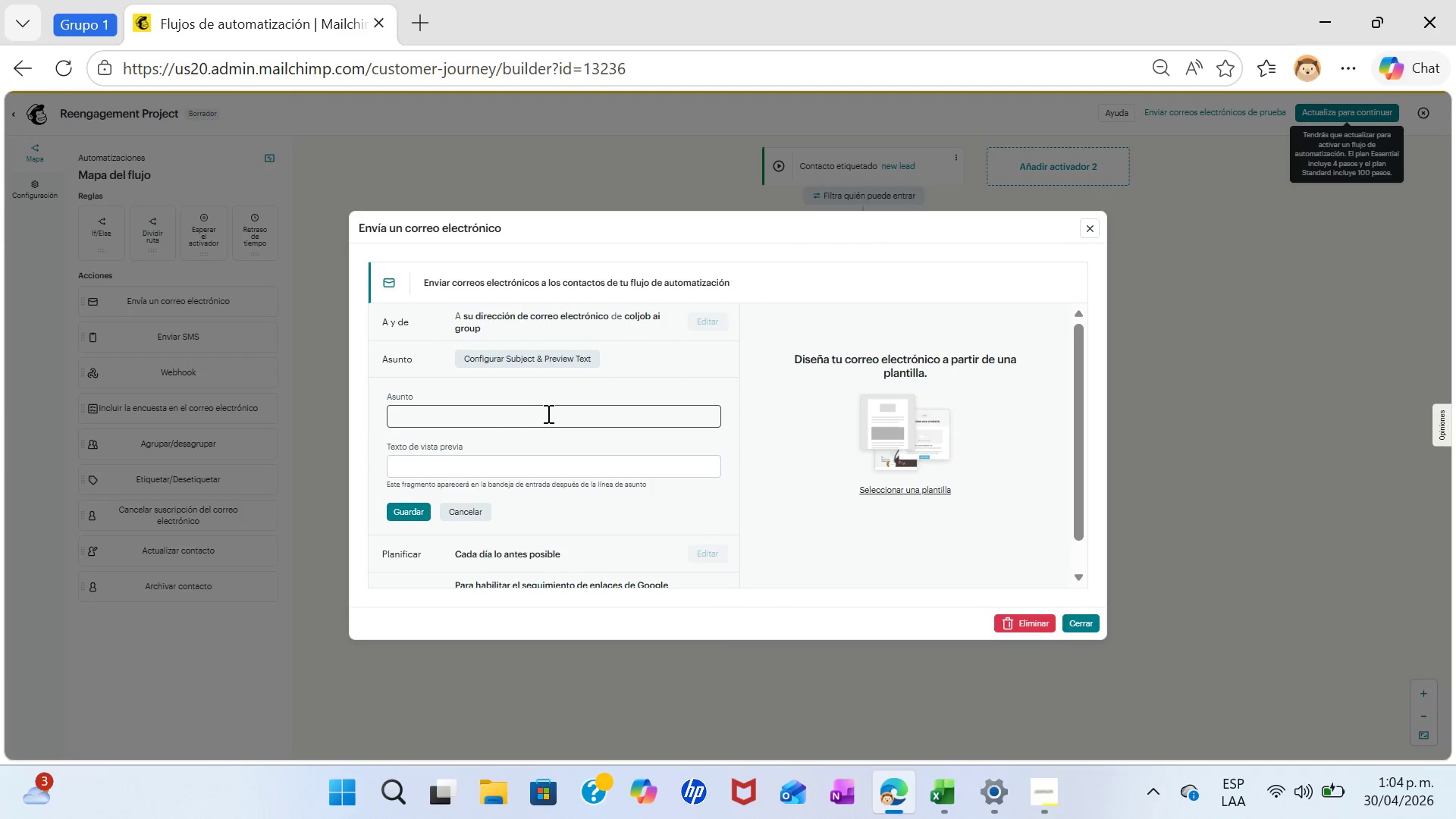 
left_click([547, 413])
 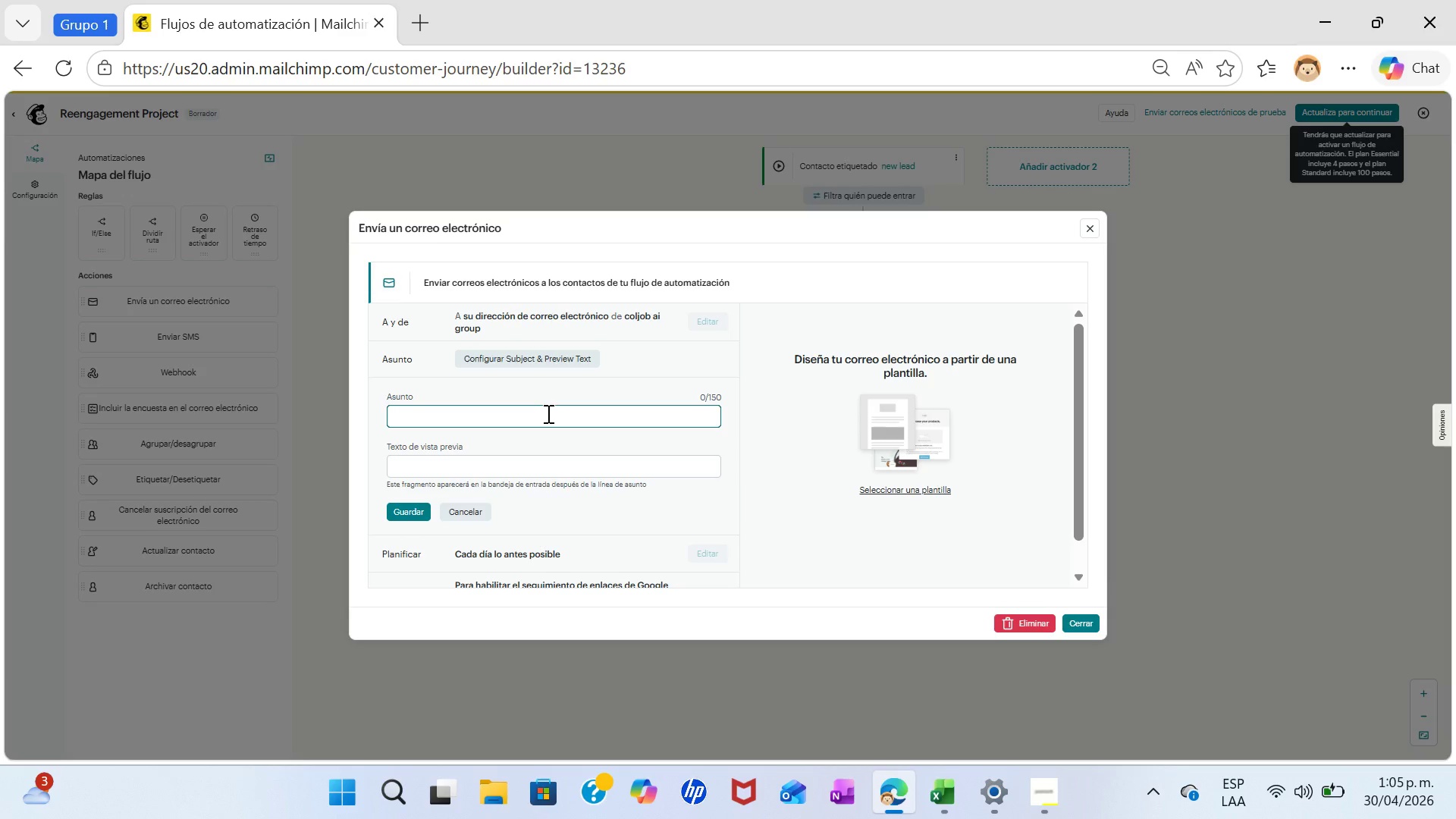 
wait(54.67)
 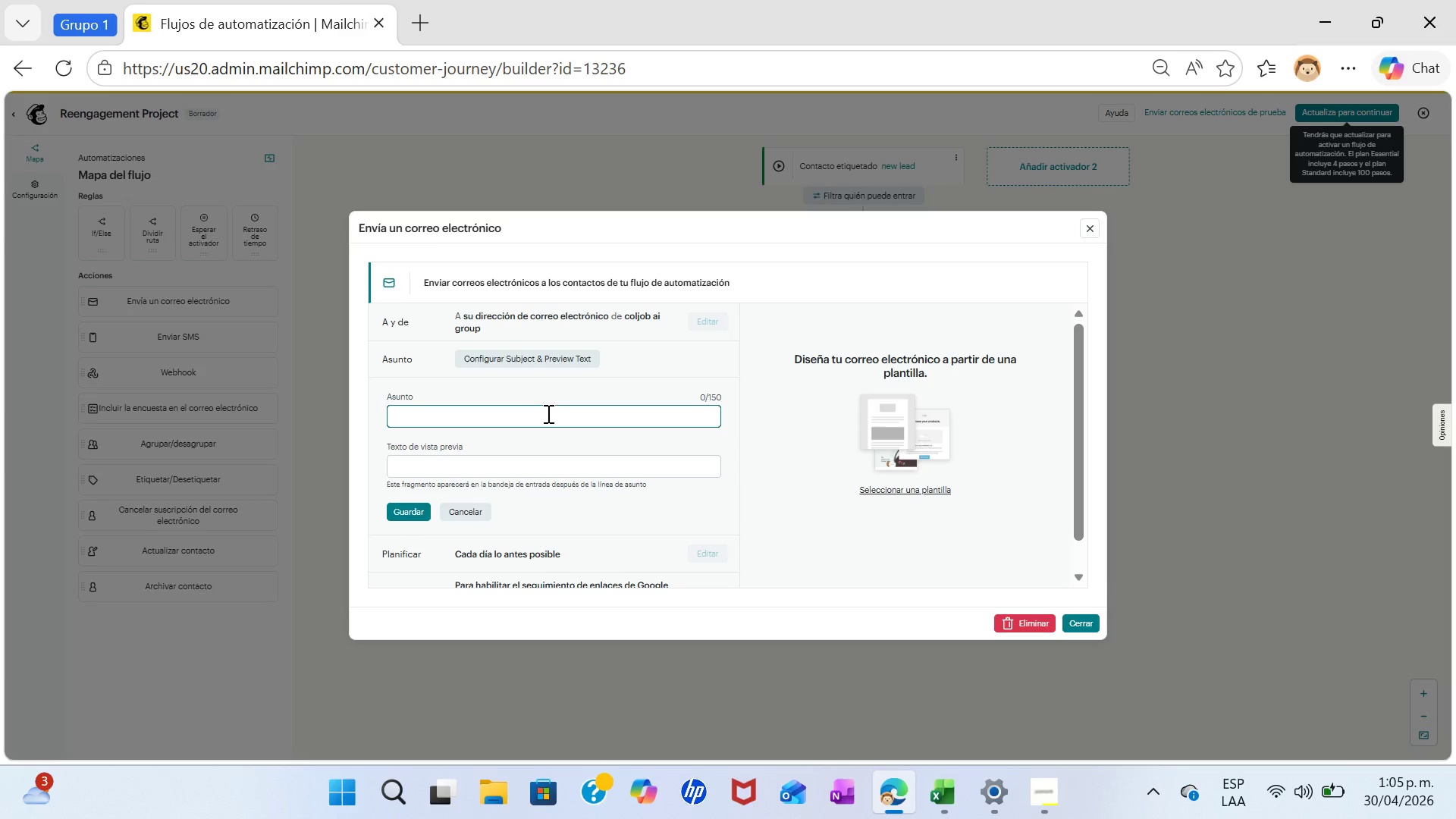 
type(Is your besiness;;)
key(Backspace)
 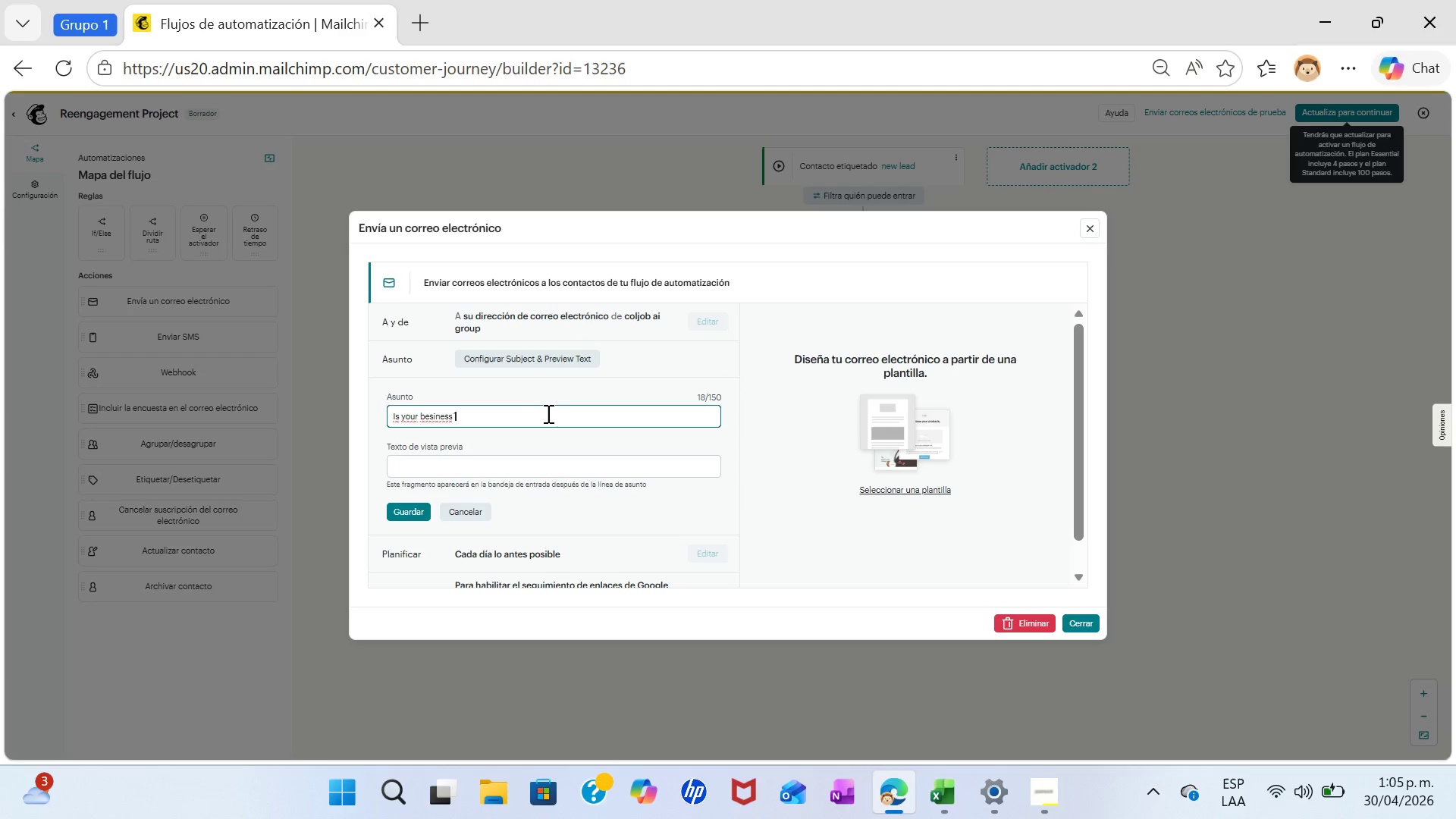 
wait(5.58)
 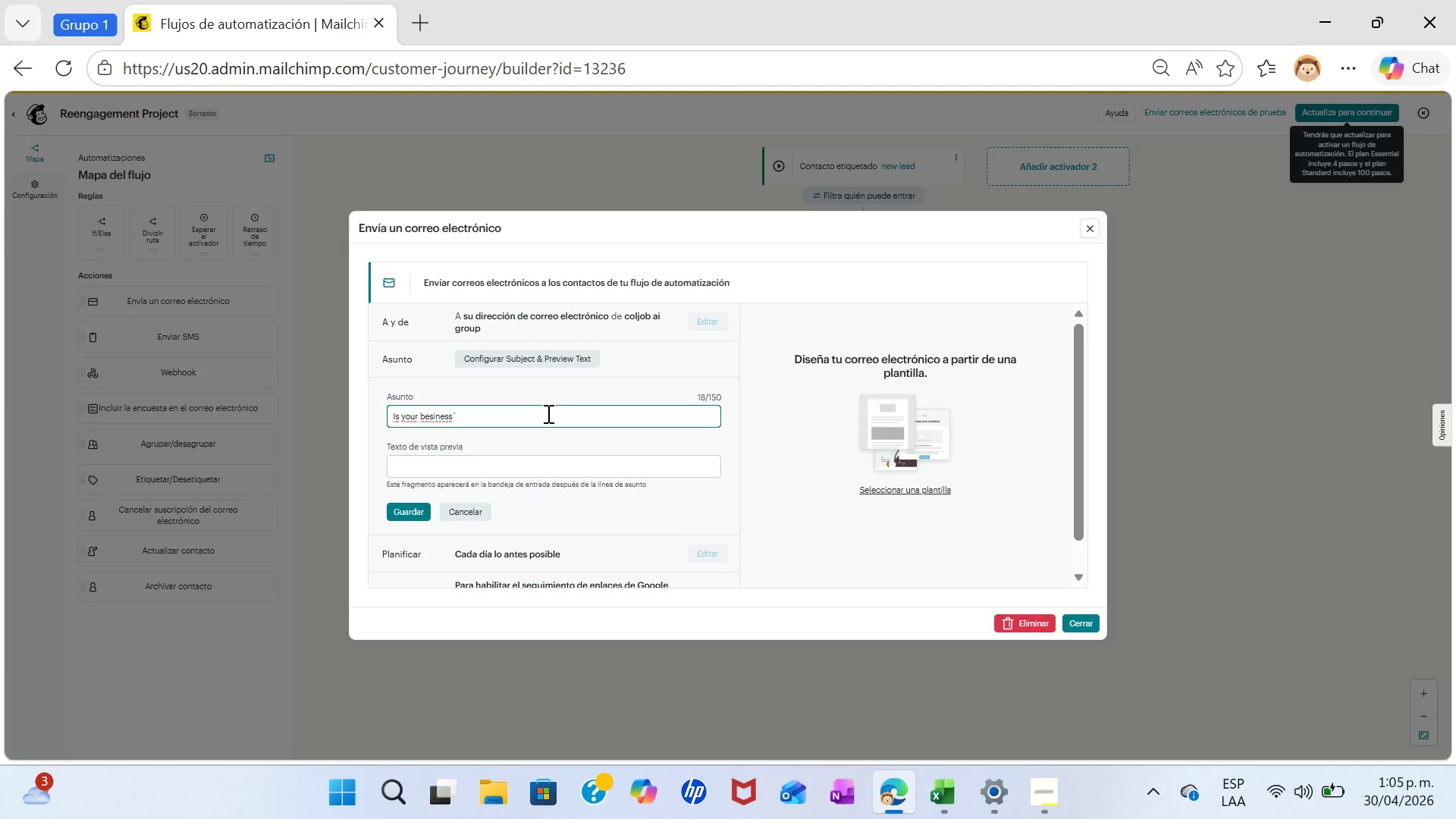 
left_click([429, 419])
 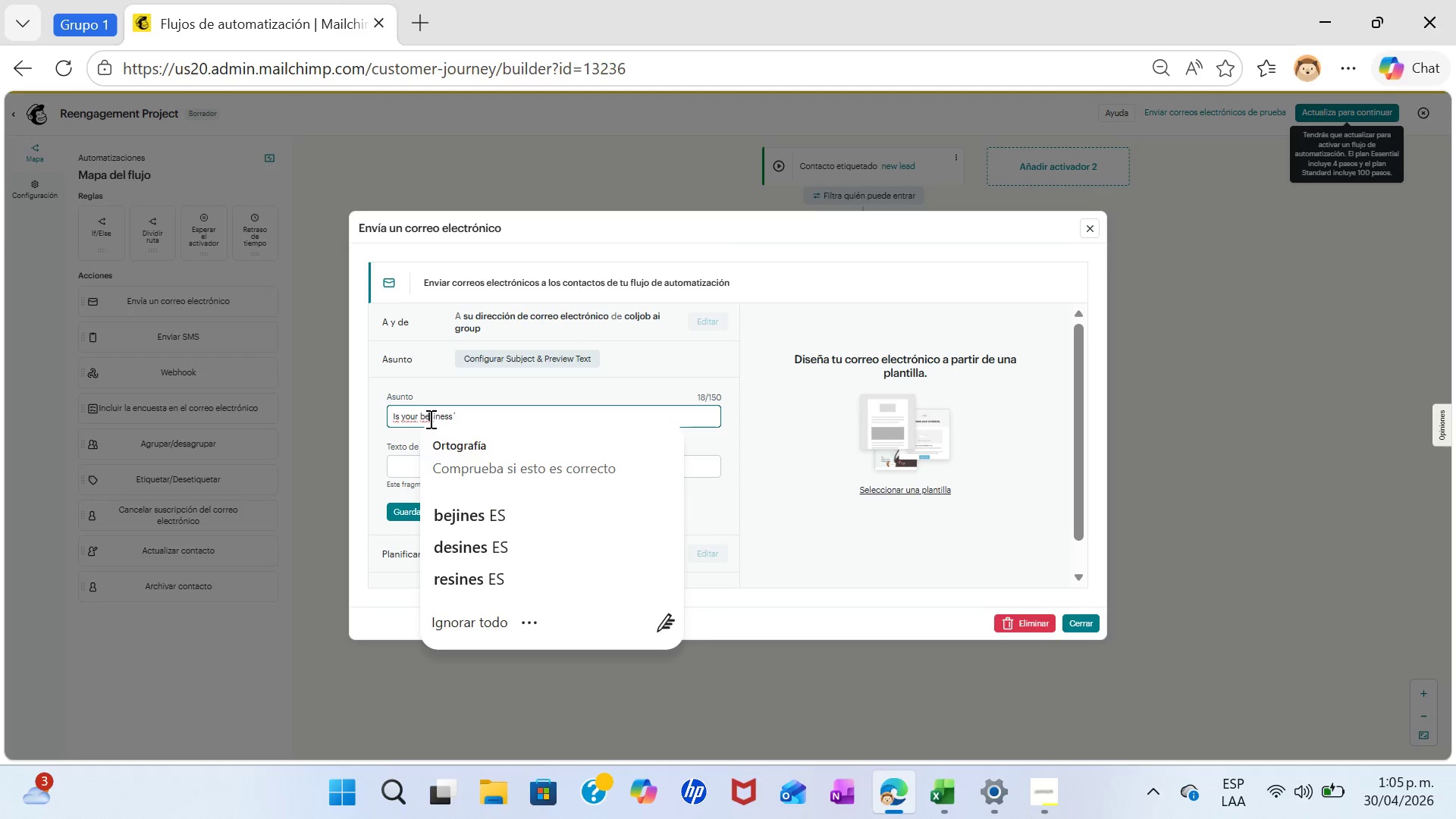 
key(Backspace)
 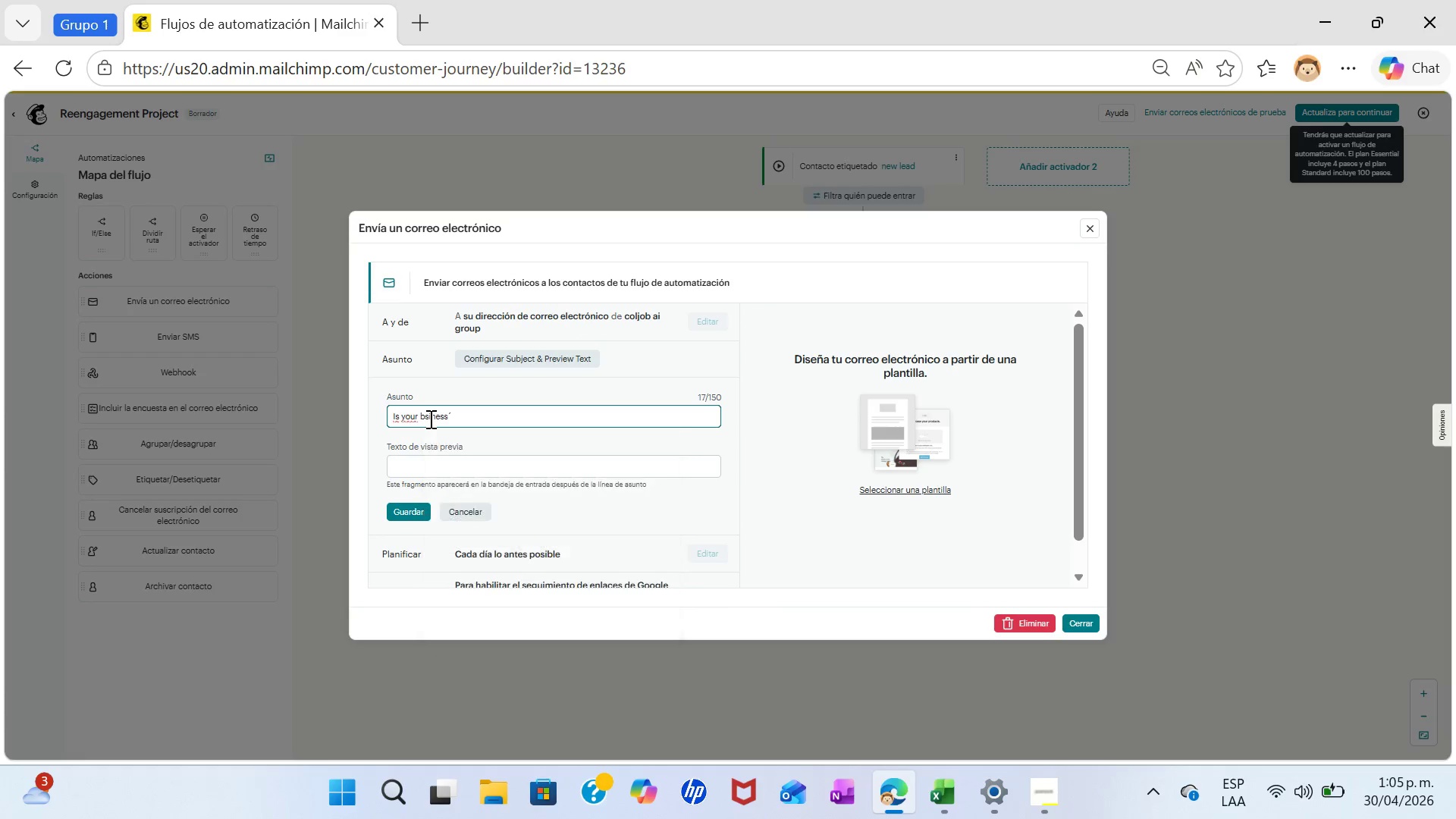 
key(U)
 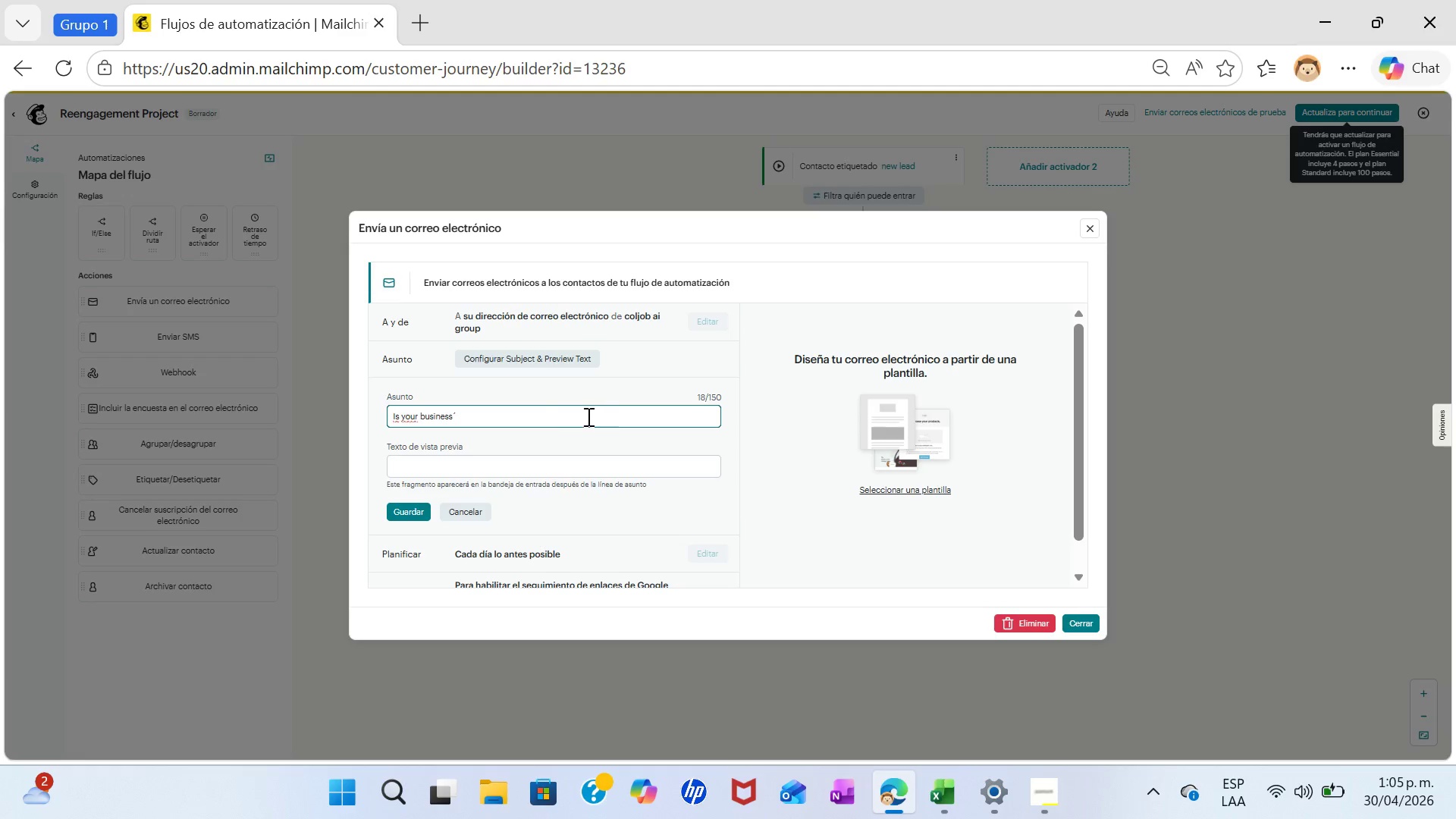 
left_click([532, 421])
 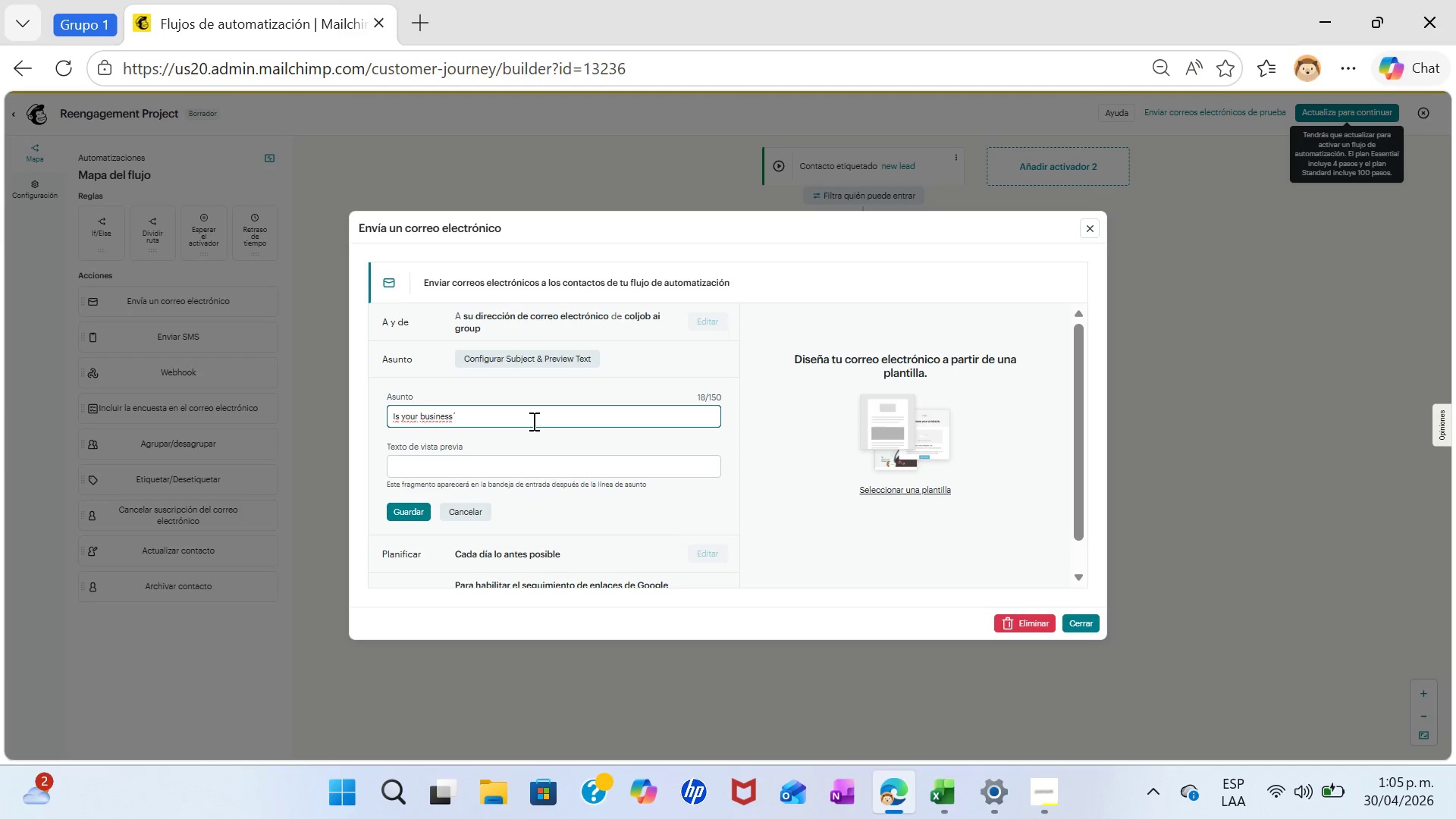 
type(s future secure, )
 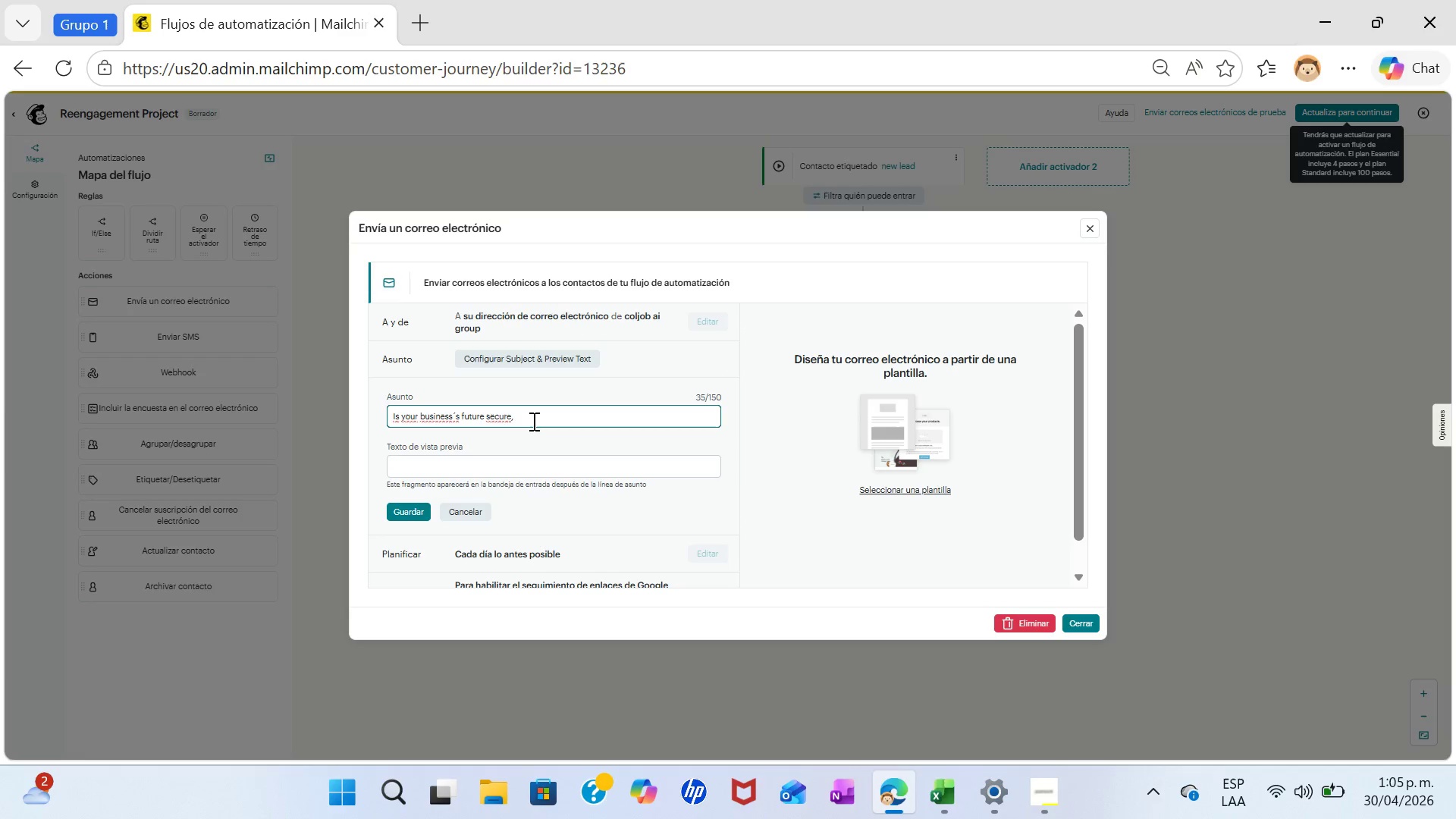 
type(\FNAME\{)
 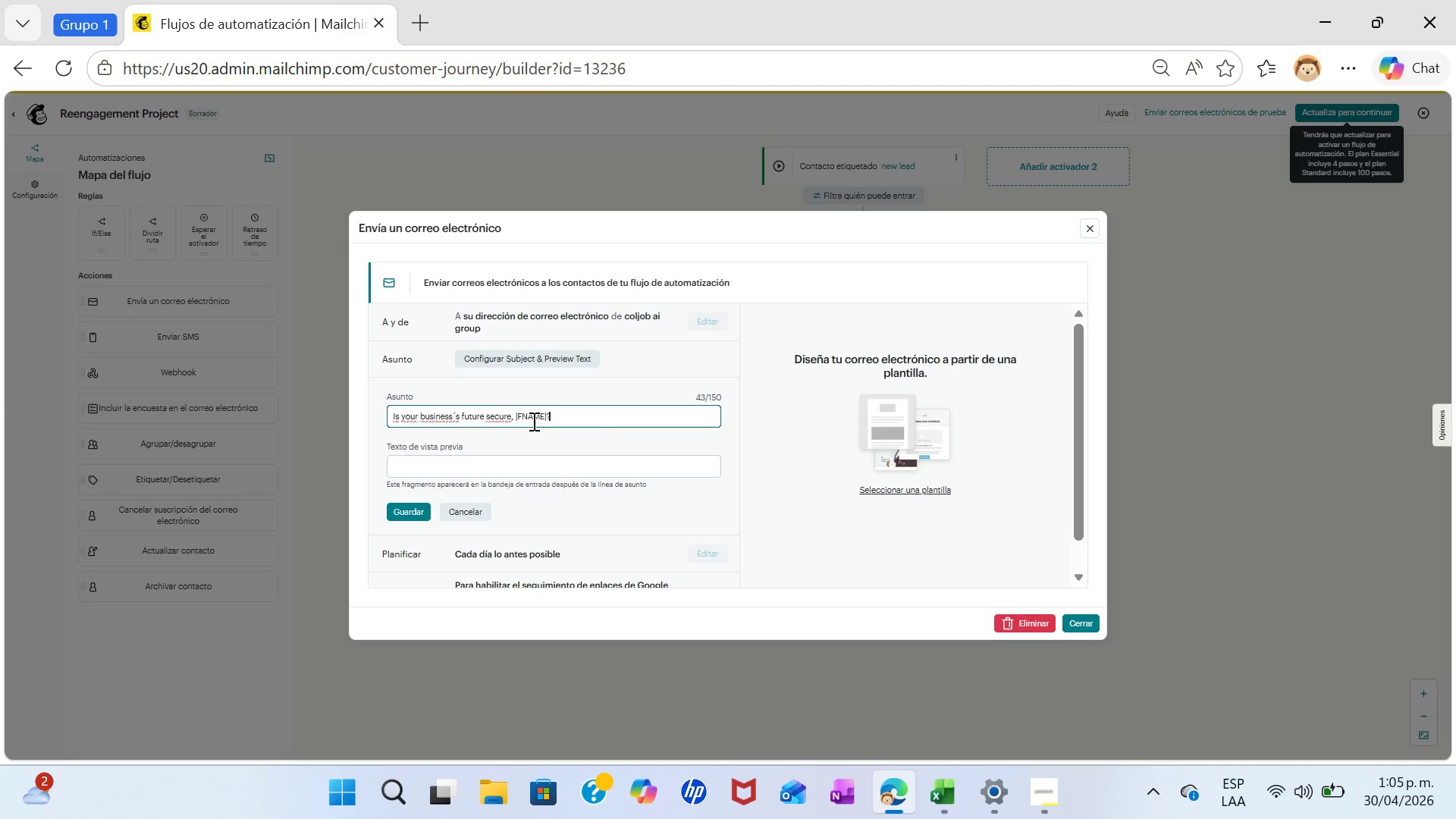 
left_click([501, 472])
 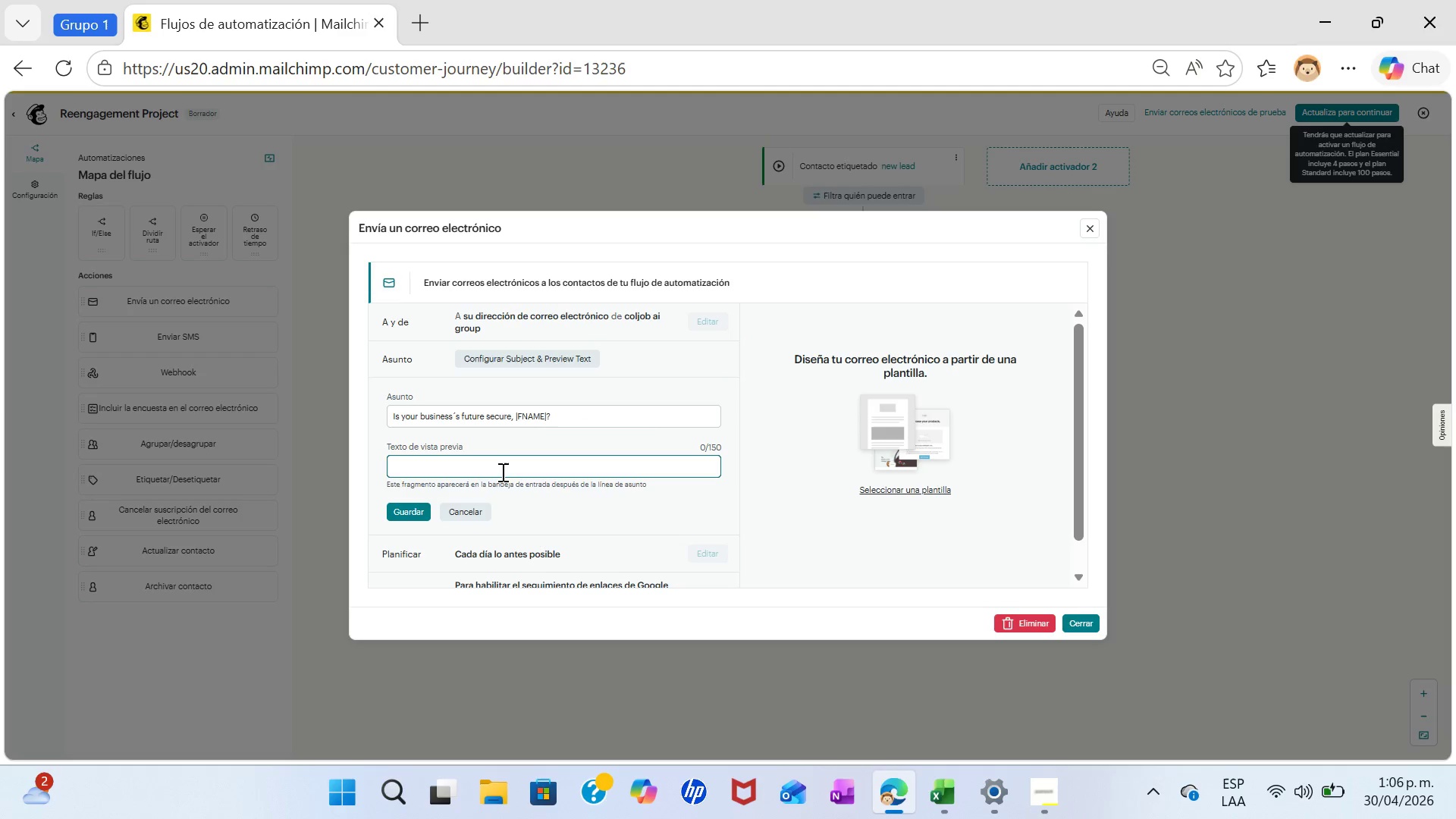 
type(The legal risks of operating without a succession plan)
 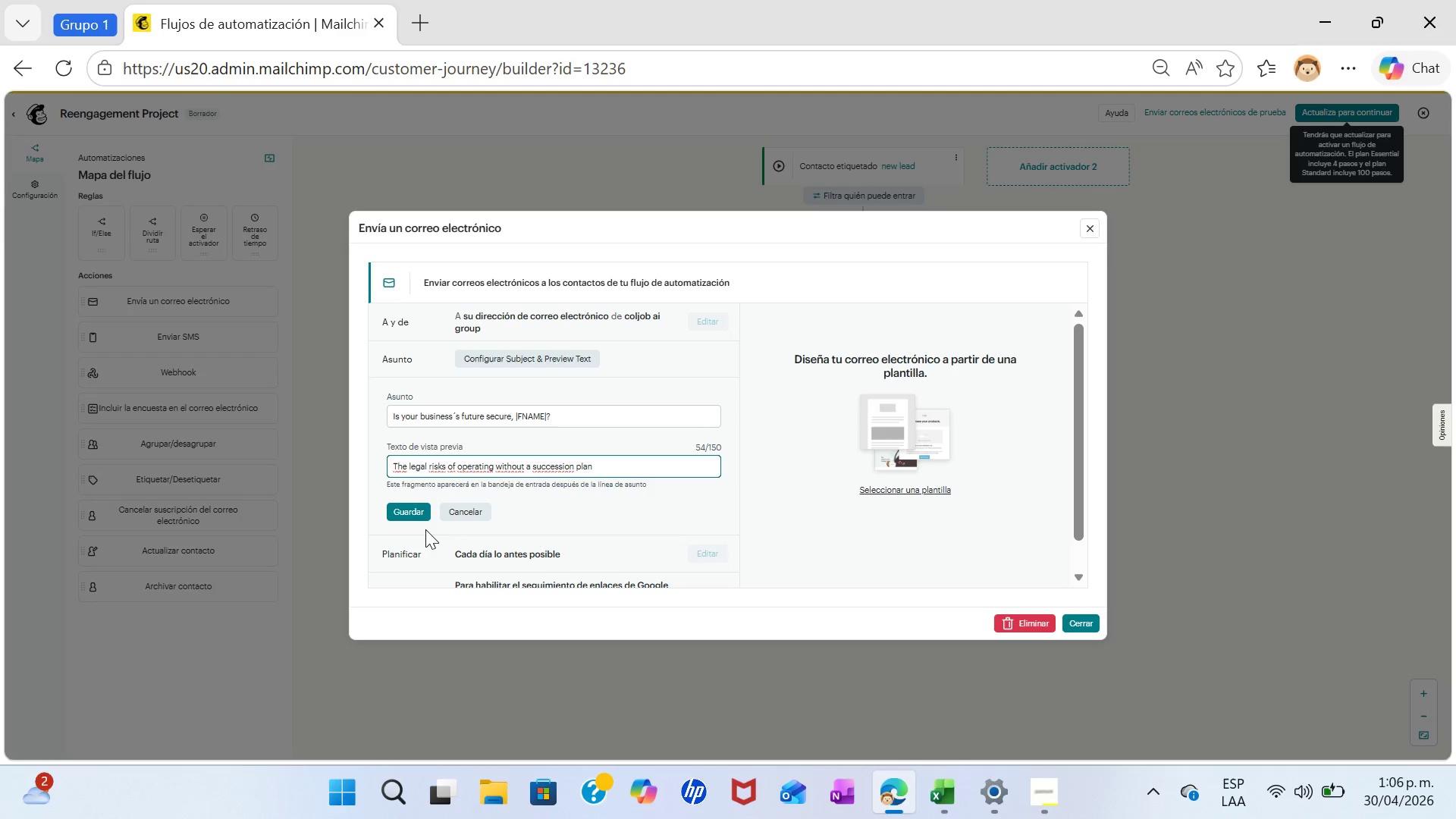 
wait(9.94)
 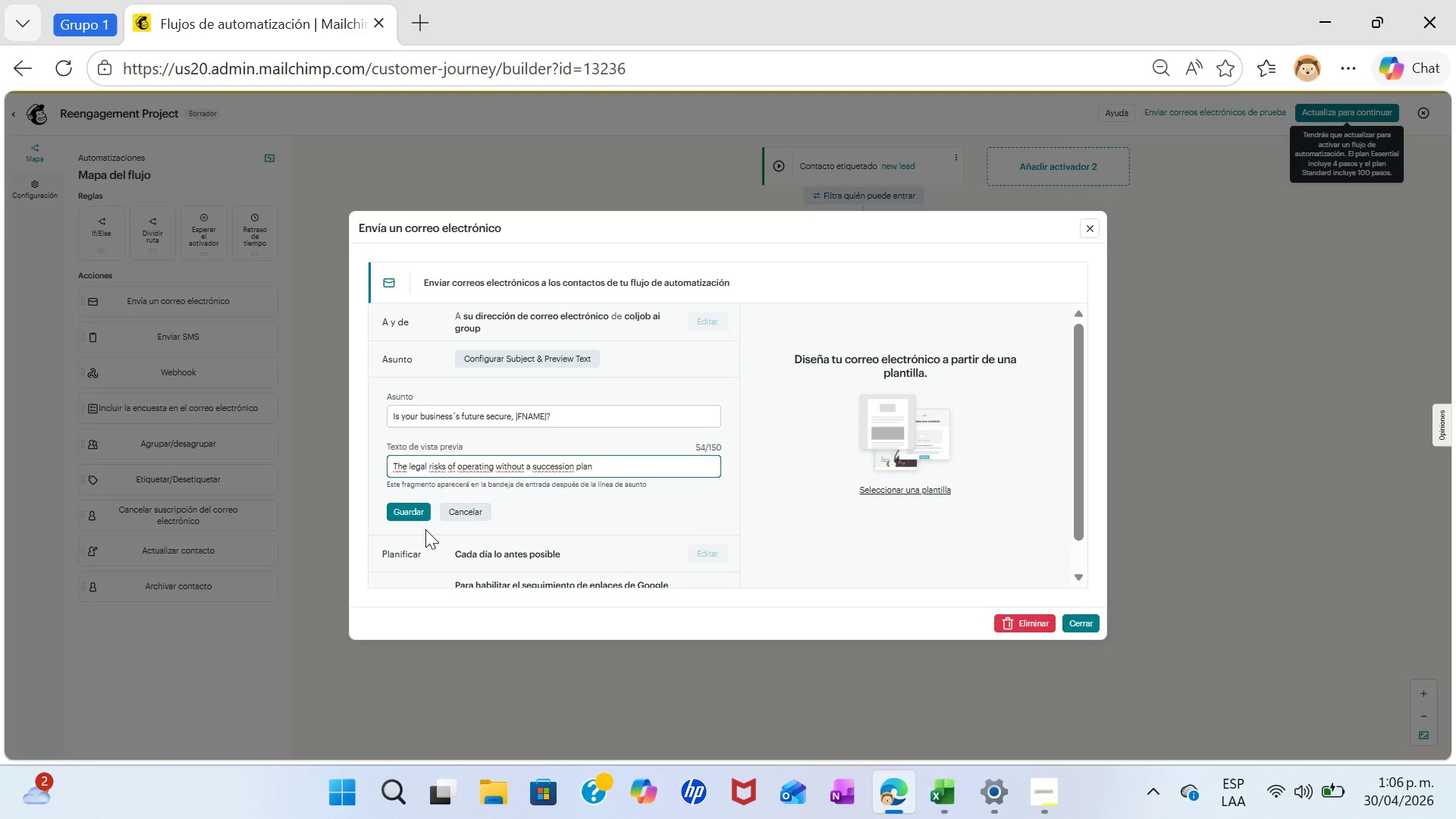 
key(Period)
 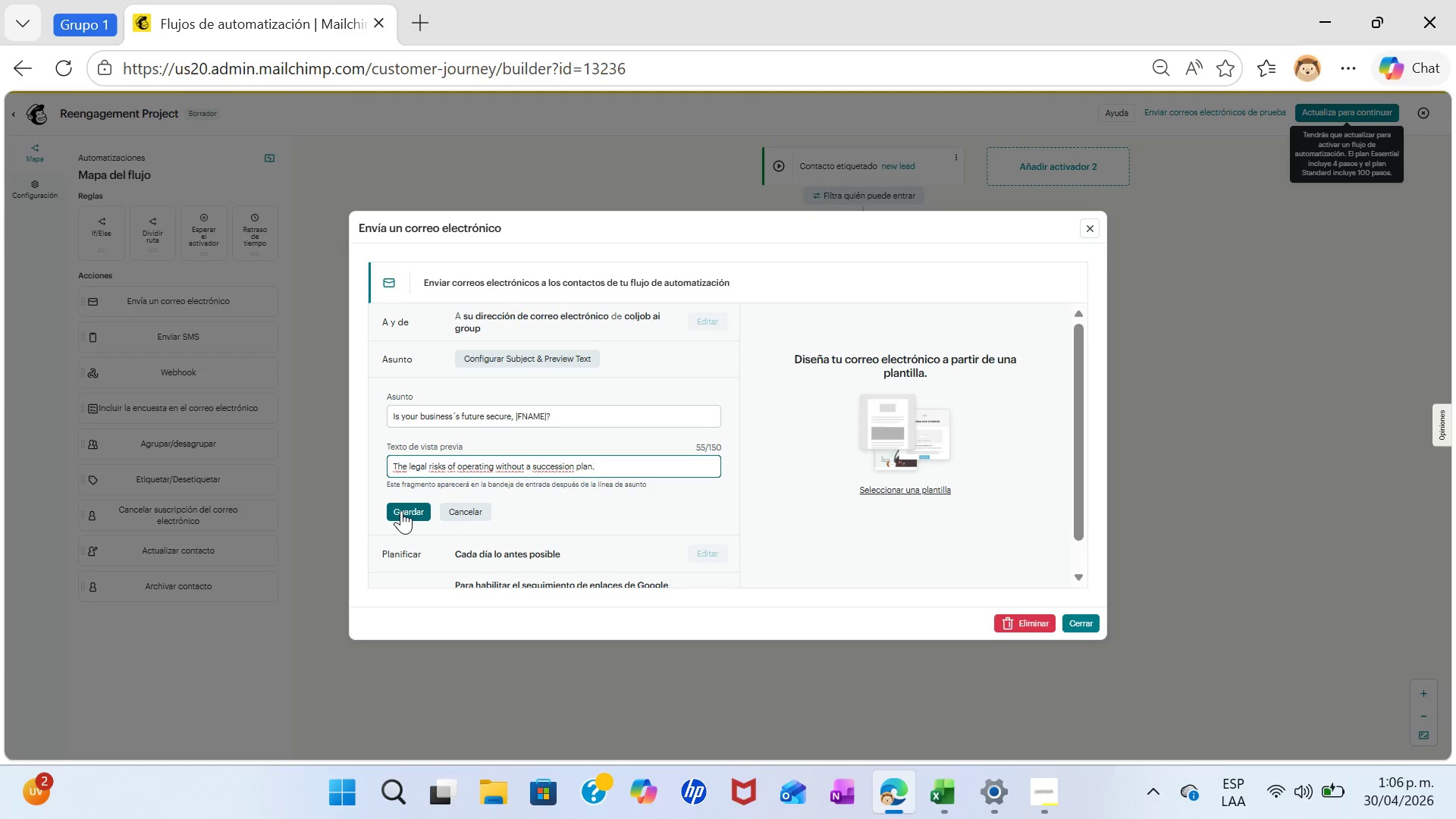 
left_click([401, 510])
 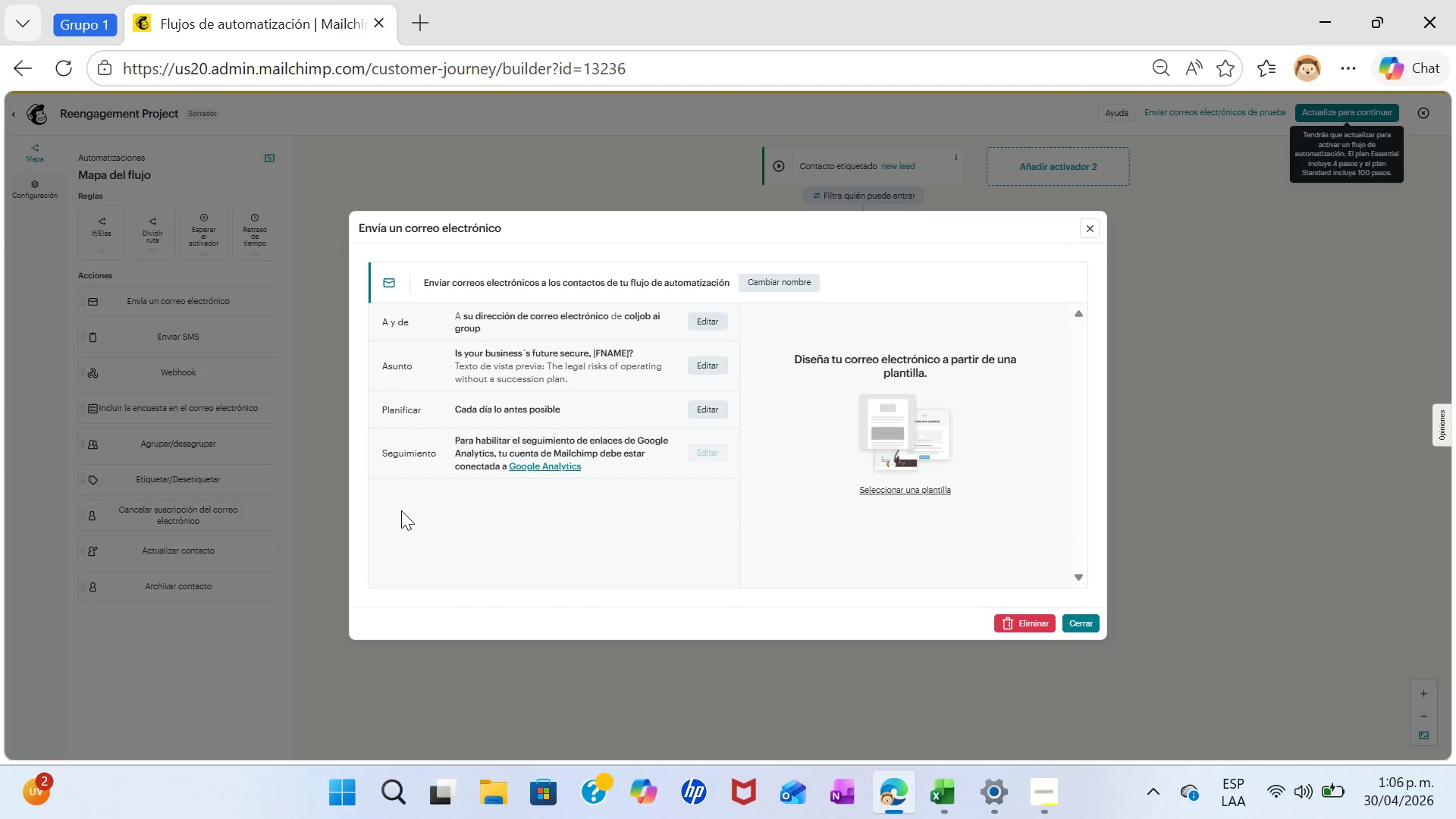 
wait(7.02)
 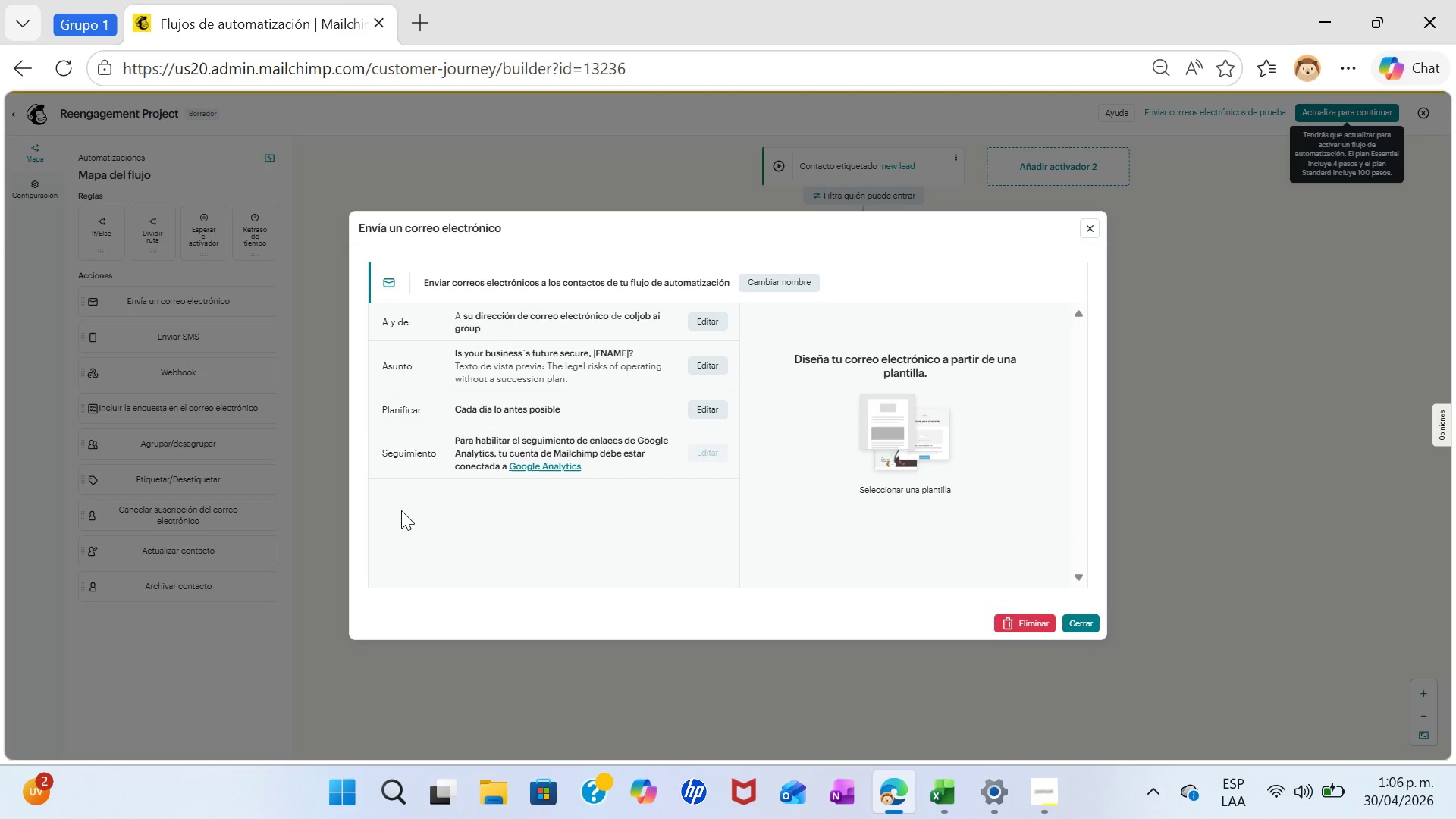 
left_click([1079, 228])
 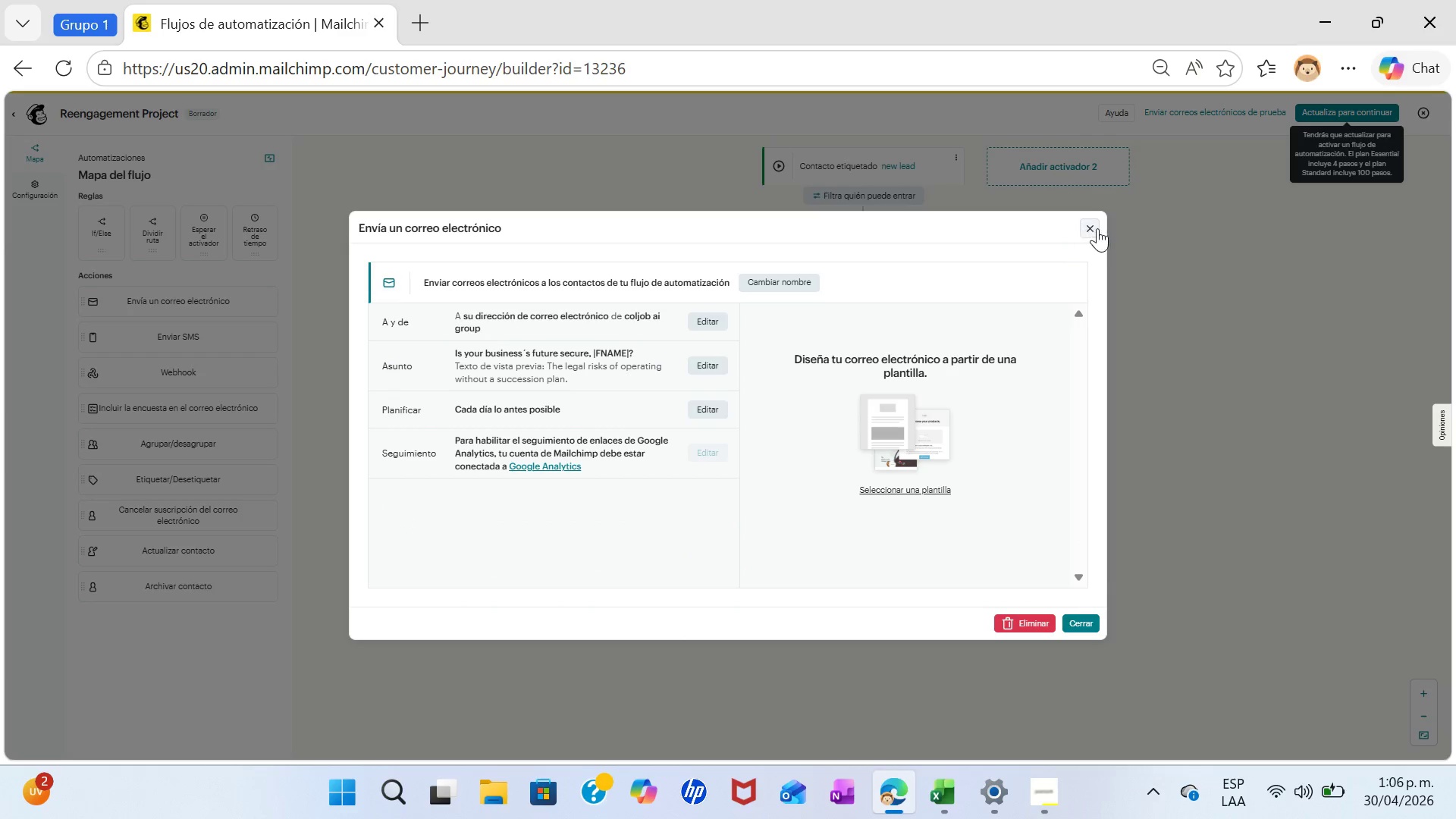 
left_click([1093, 229])
 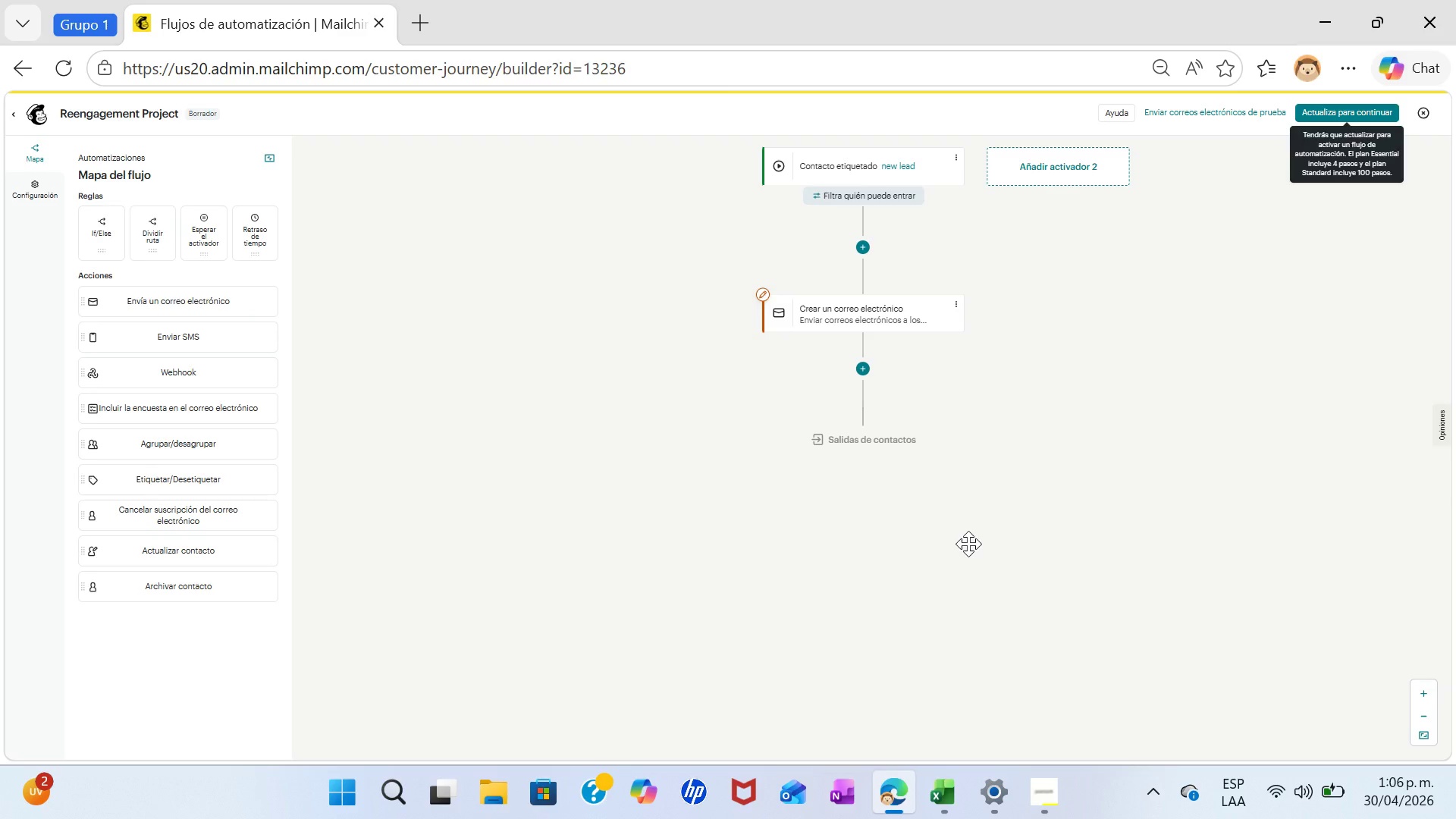 
wait(5.28)
 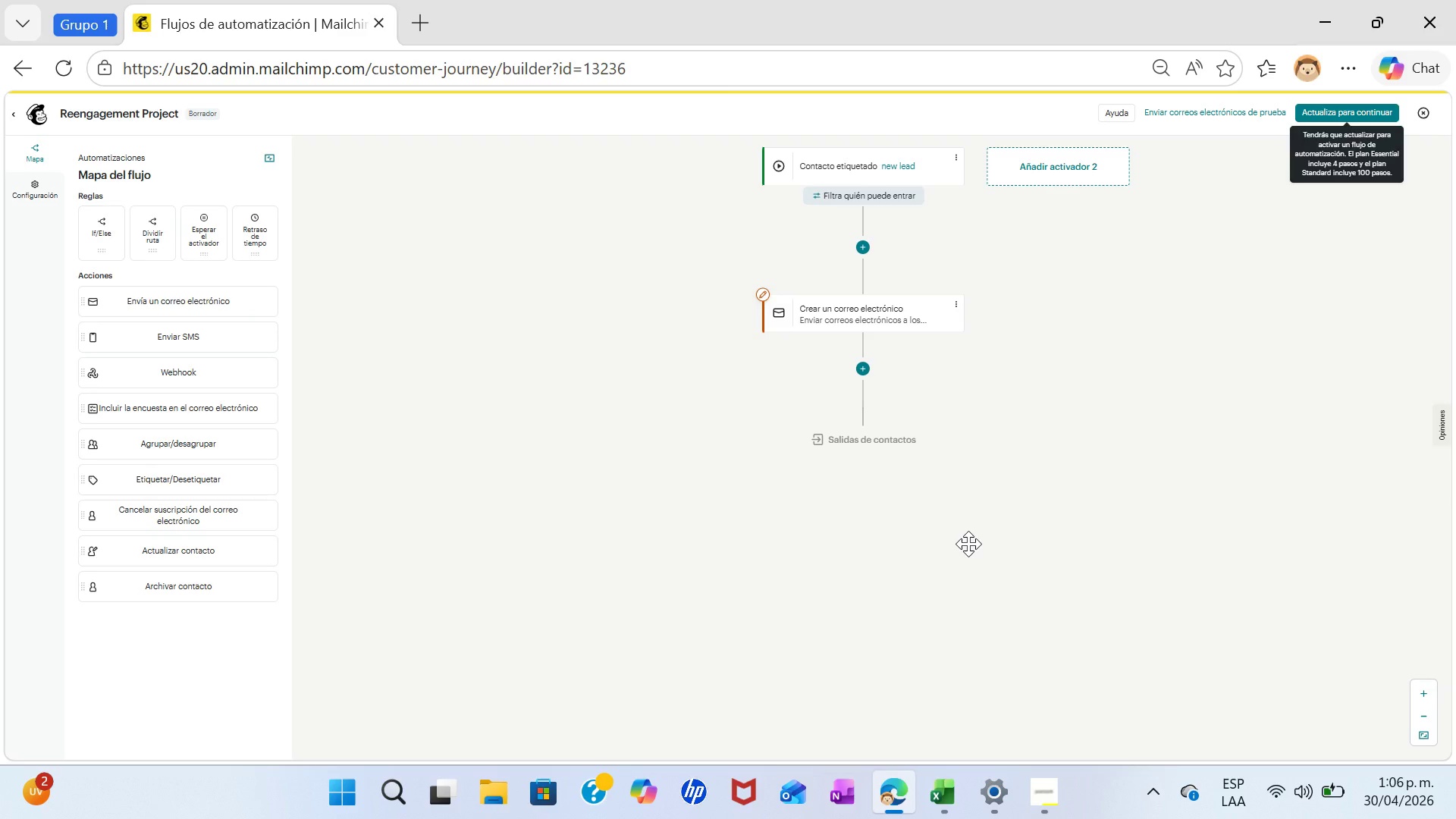 
left_click([956, 306])
 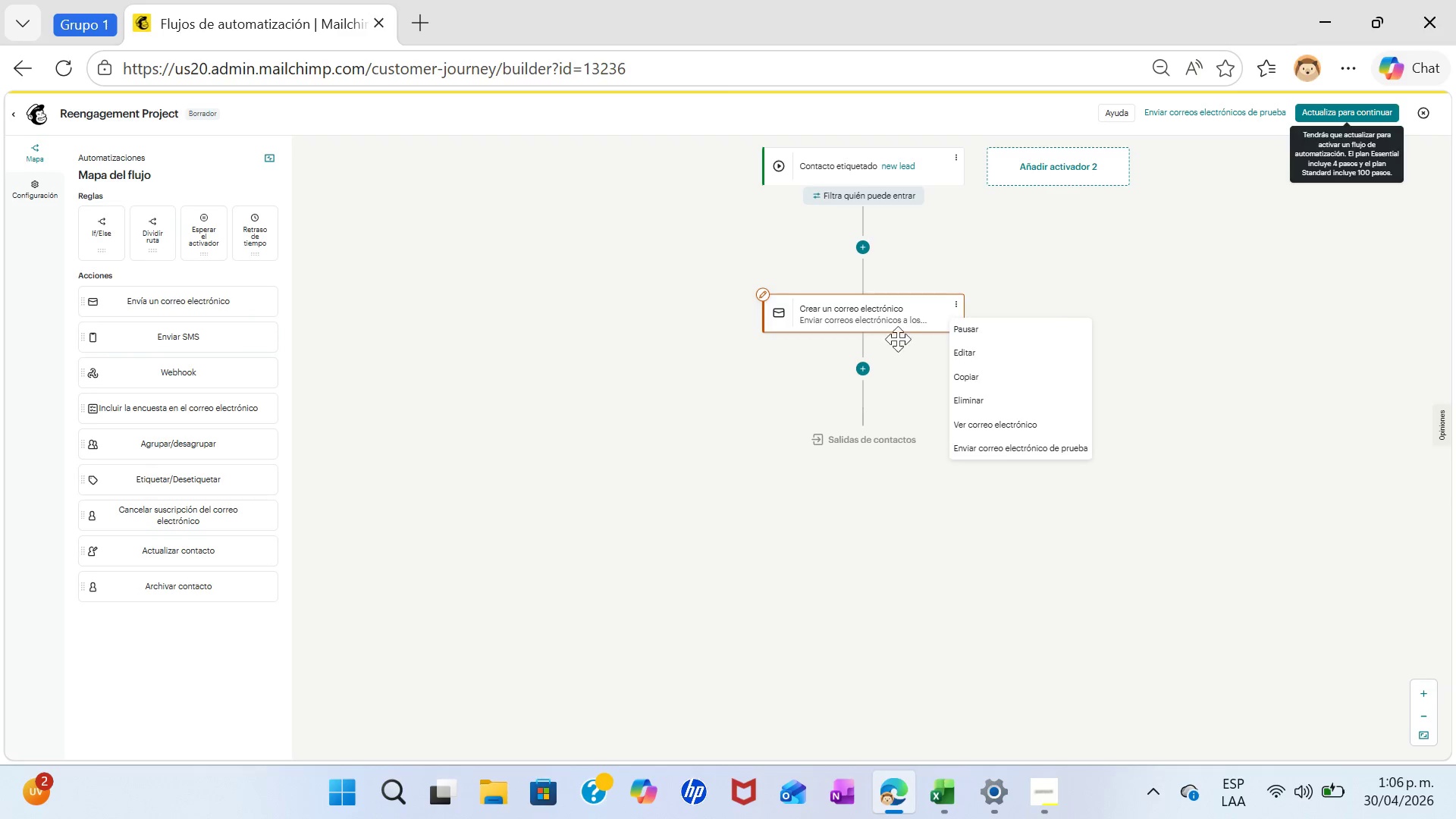 
left_click([867, 359])
 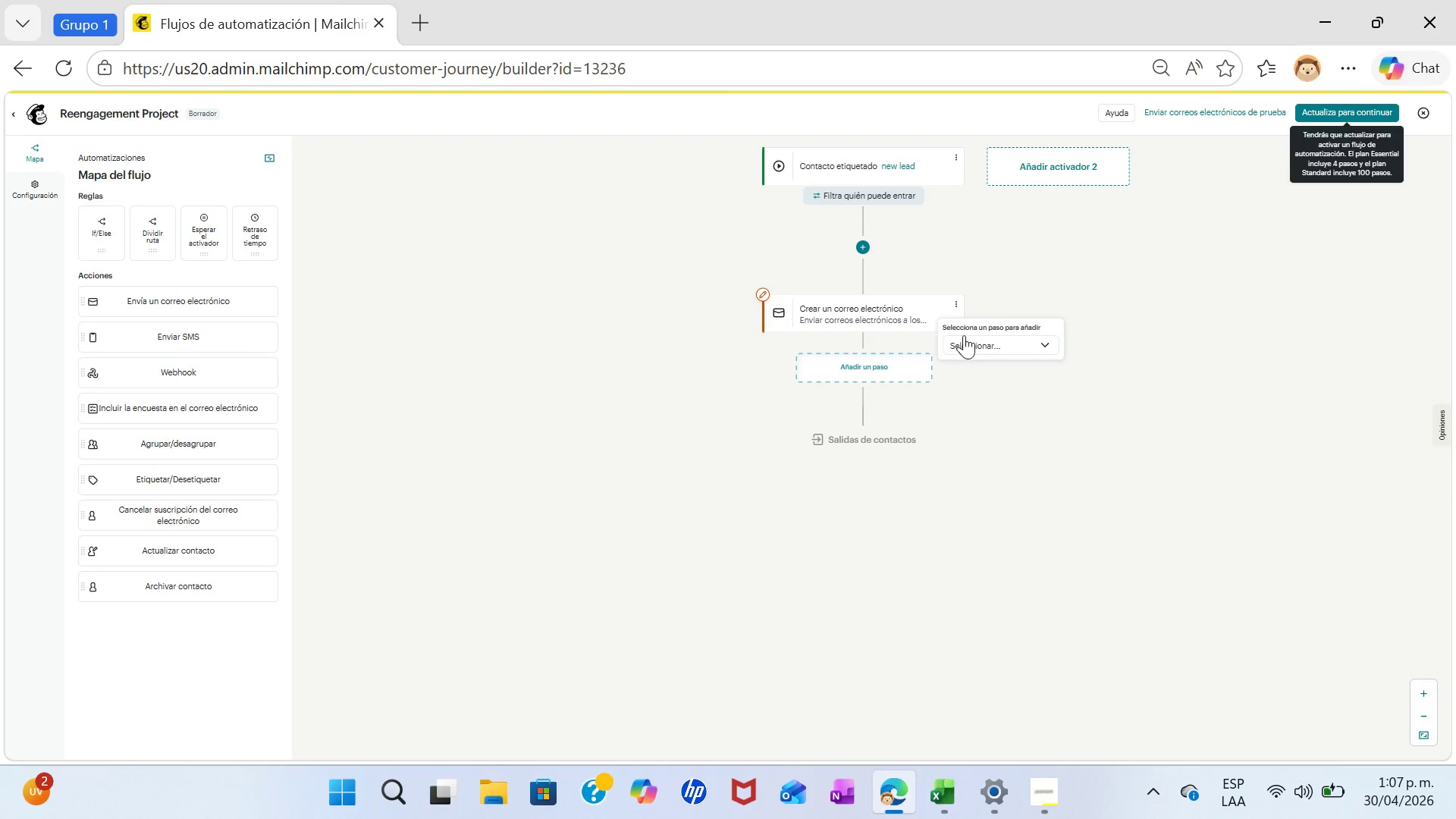 
left_click([970, 341])
 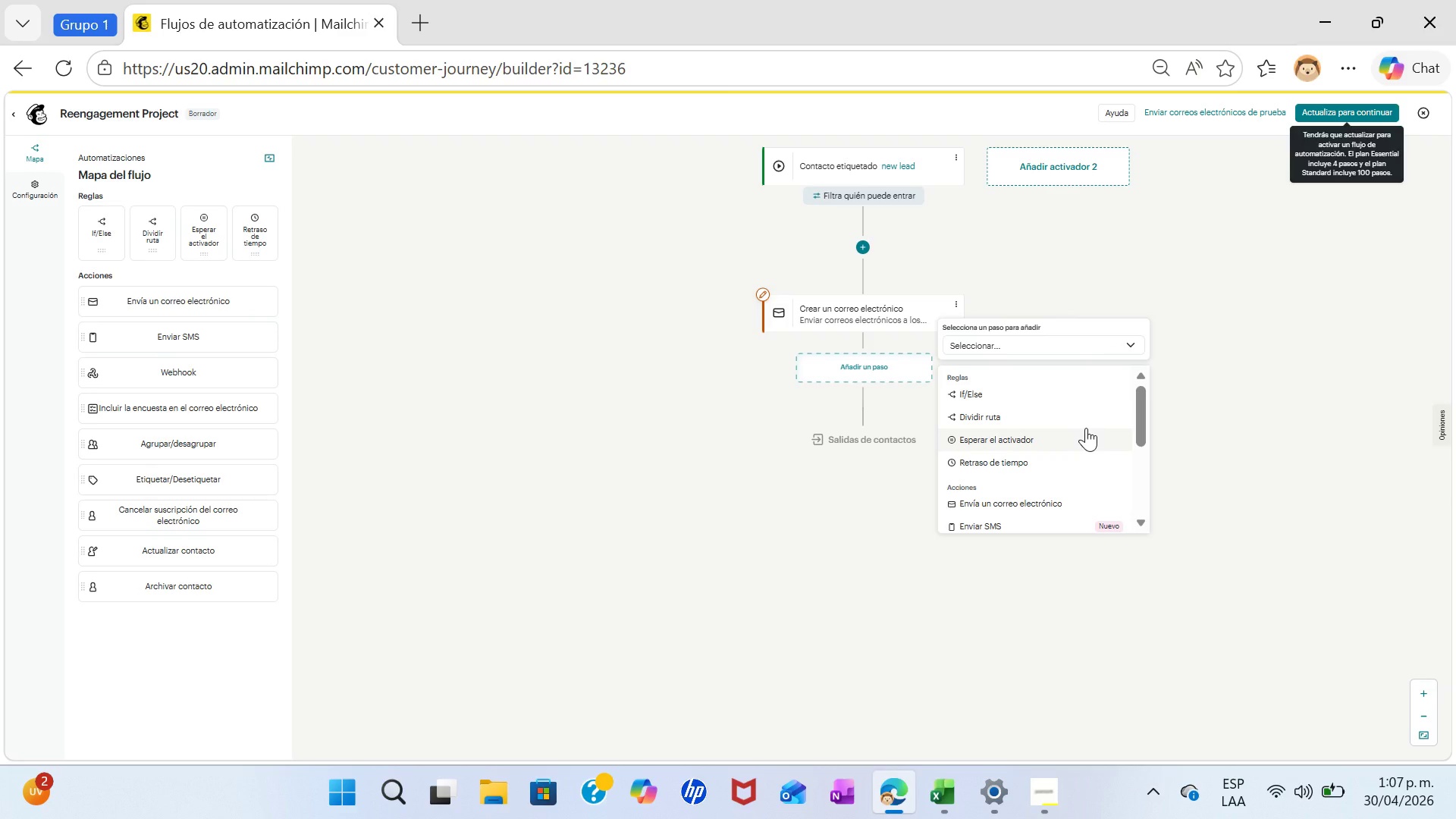 
wait(17.56)
 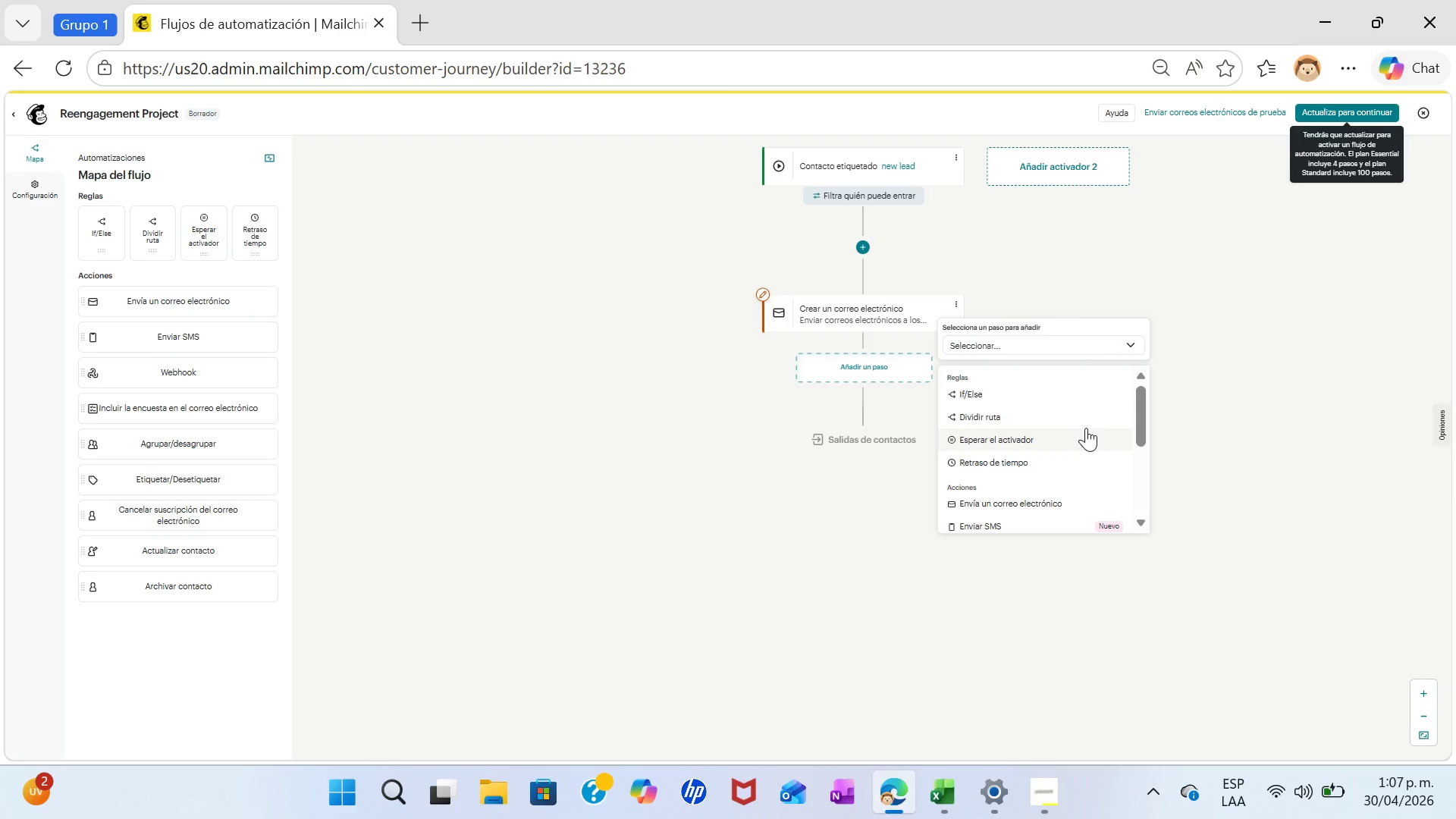 
left_click([1041, 795])